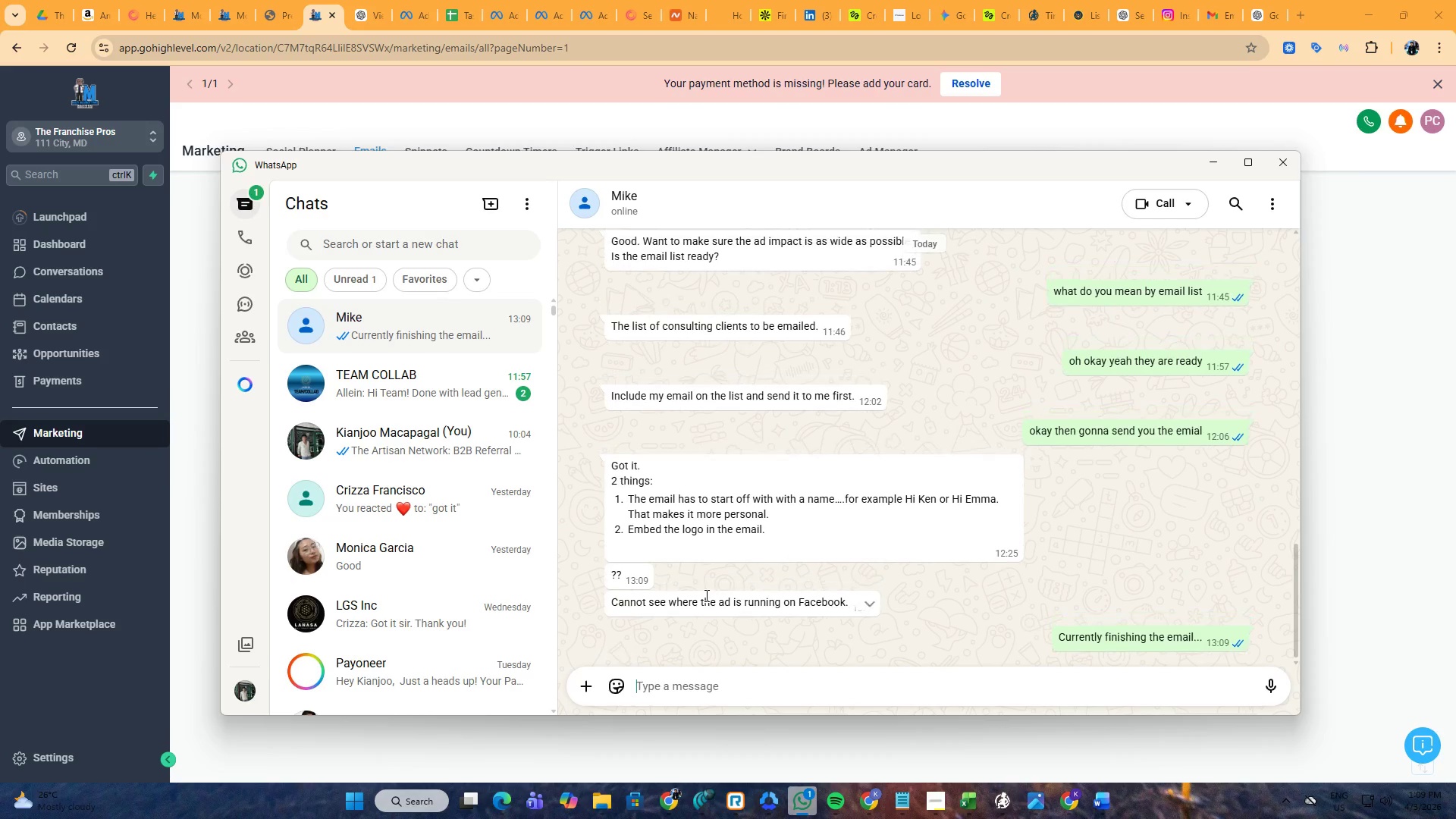 
left_click([698, 691])
 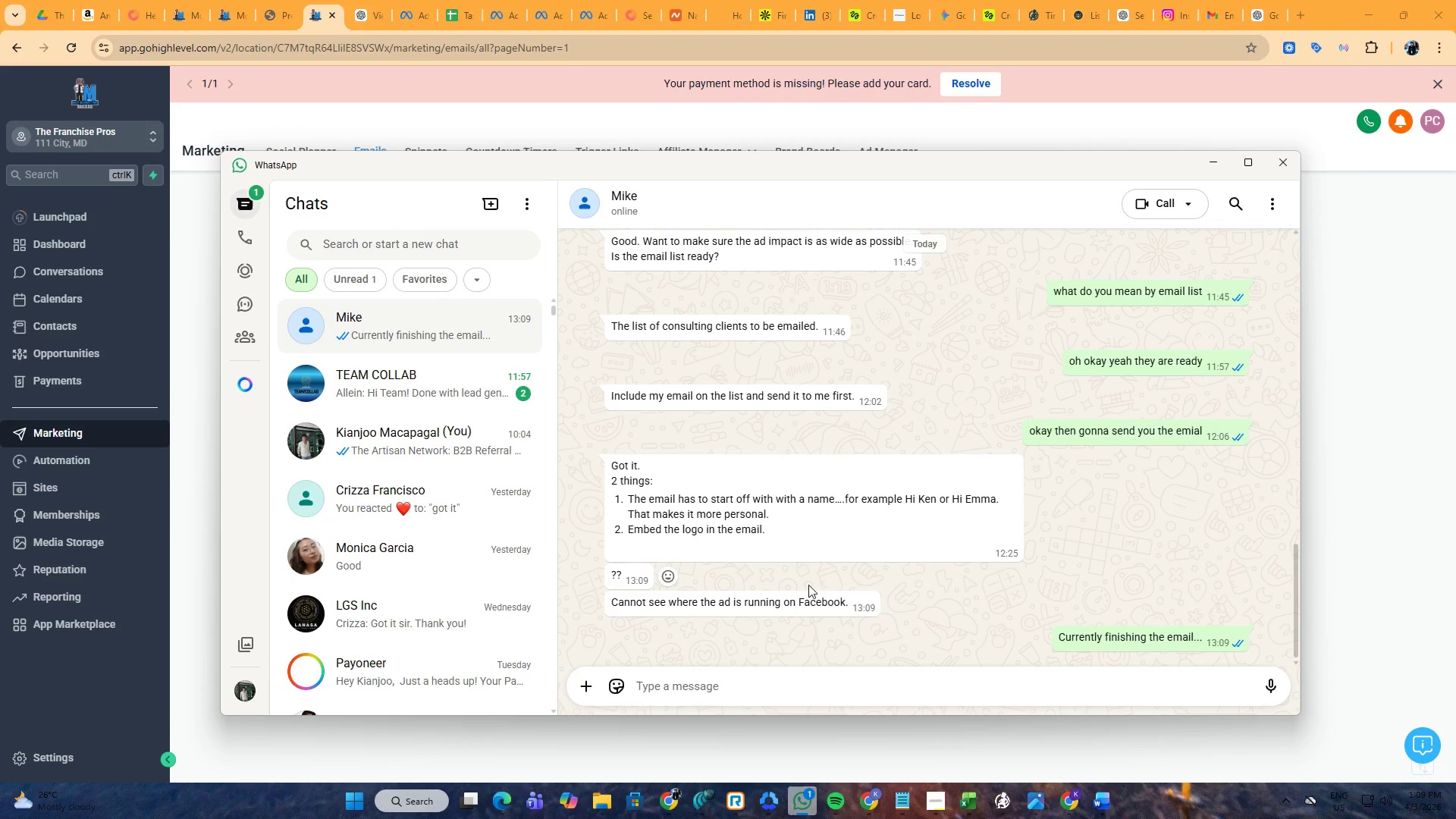 
left_click([865, 601])
 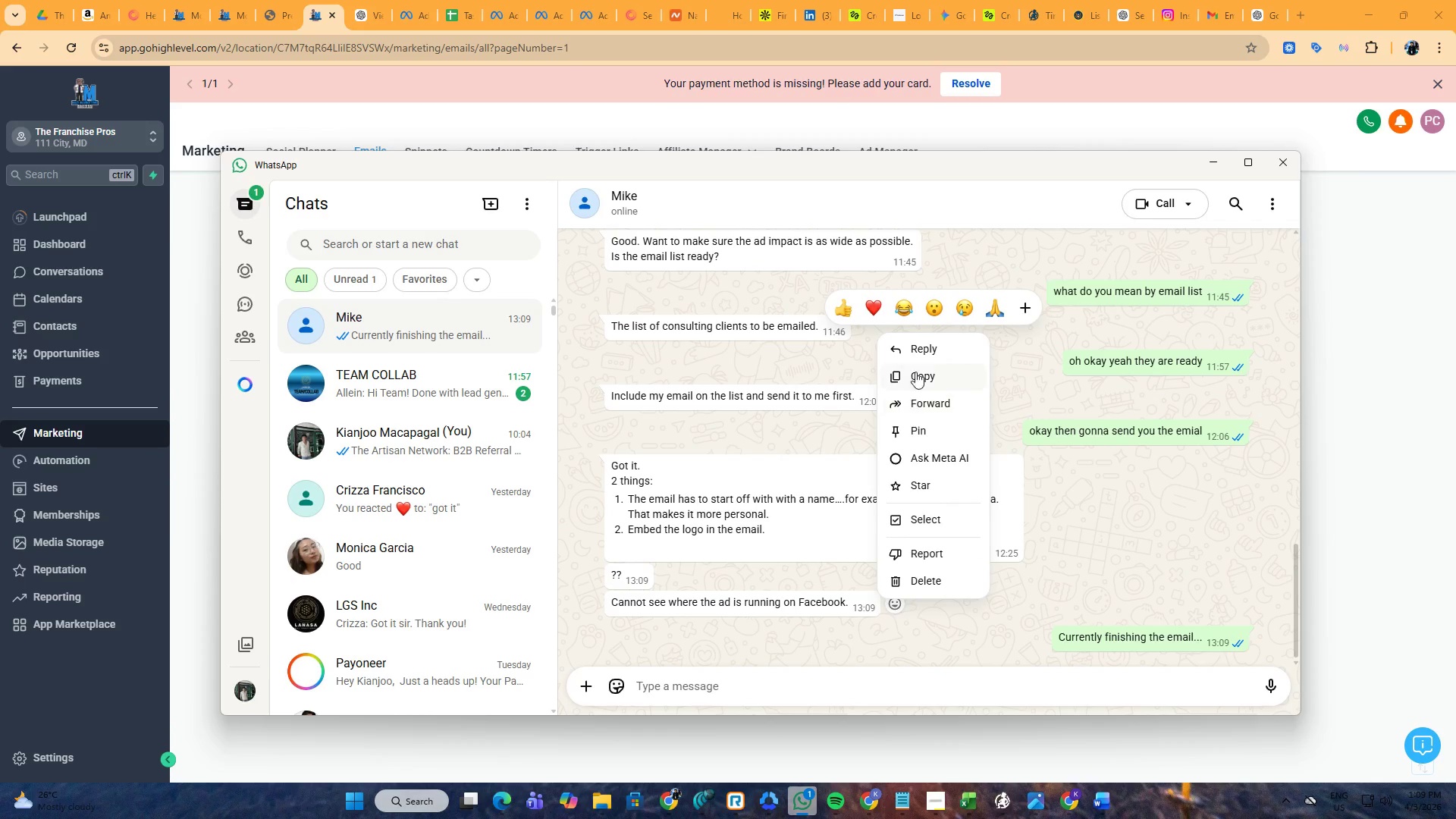 
left_click([927, 347])
 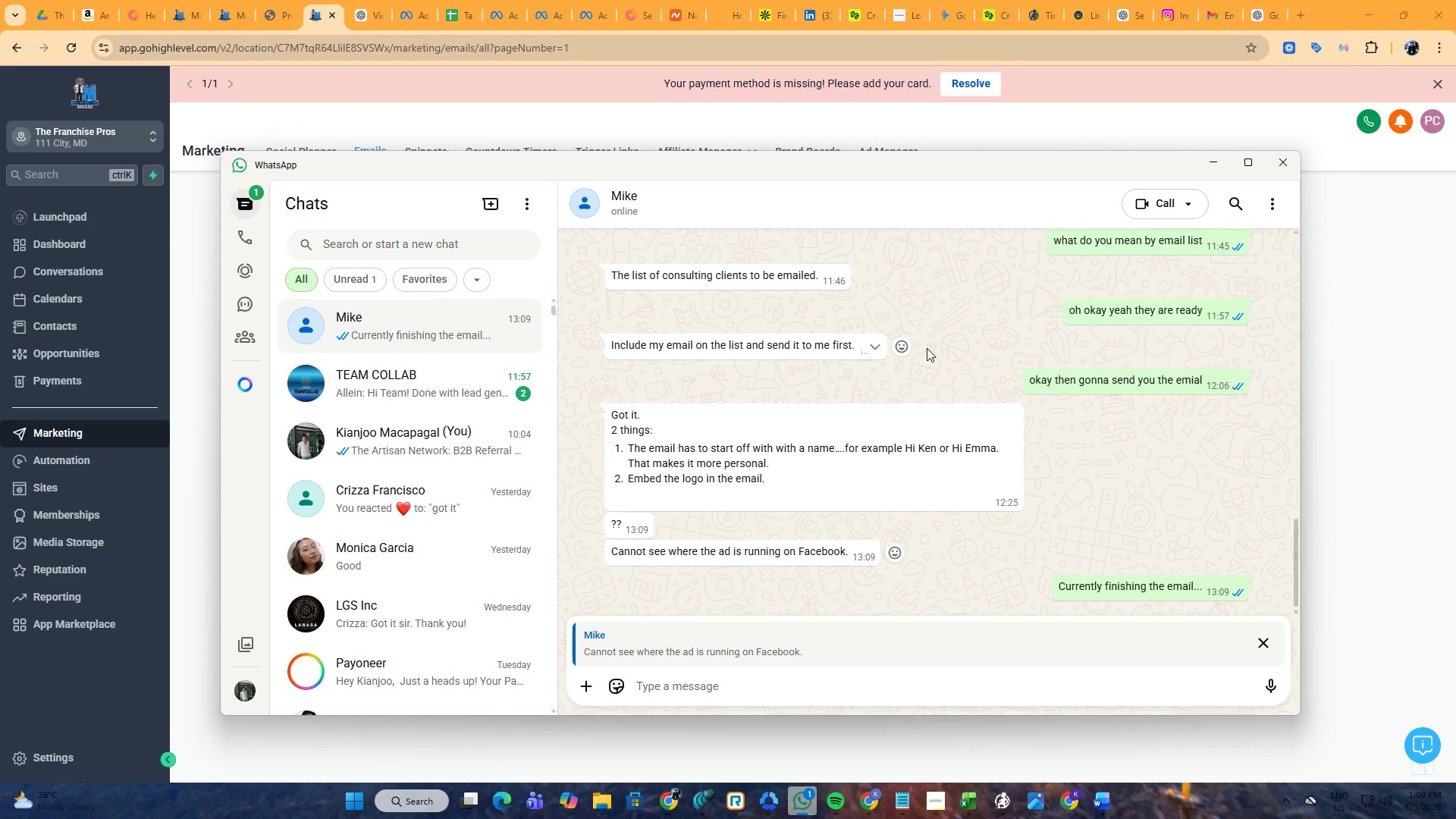 
type(We still need to authenticate the account)
 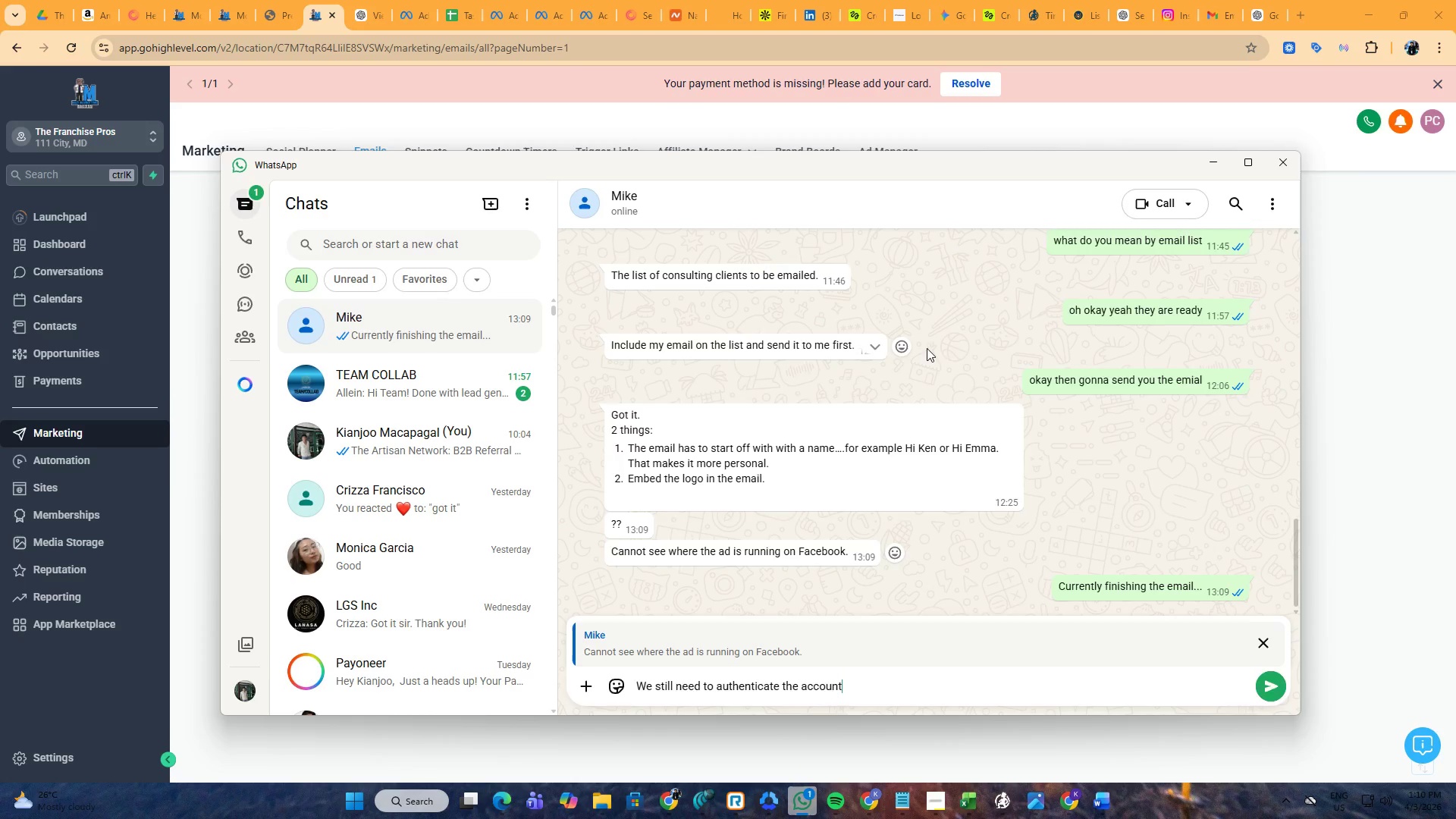 
key(Enter)
 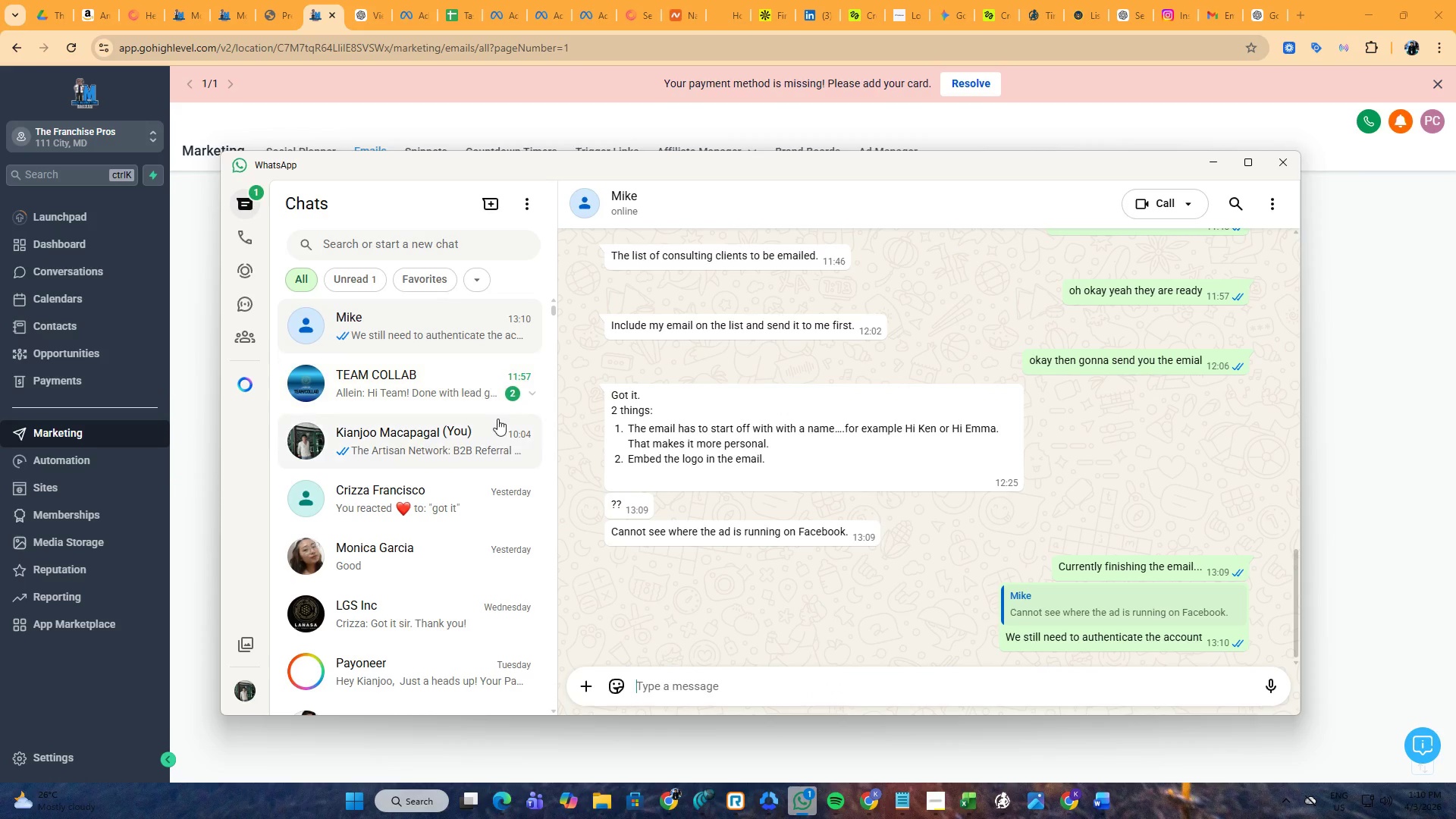 
type(let me take t)
 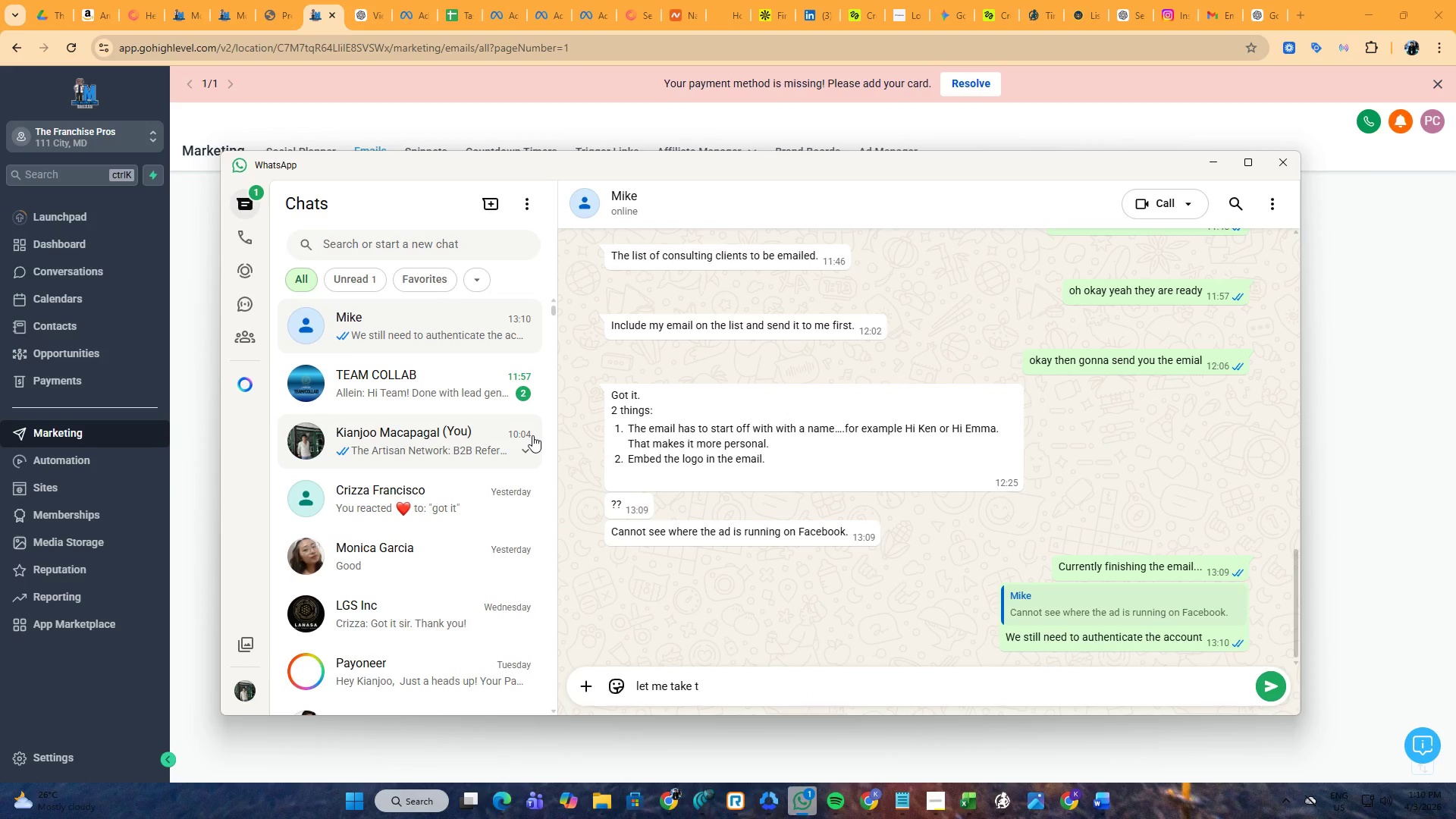 
hold_key(key=Backspace, duration=0.98)
 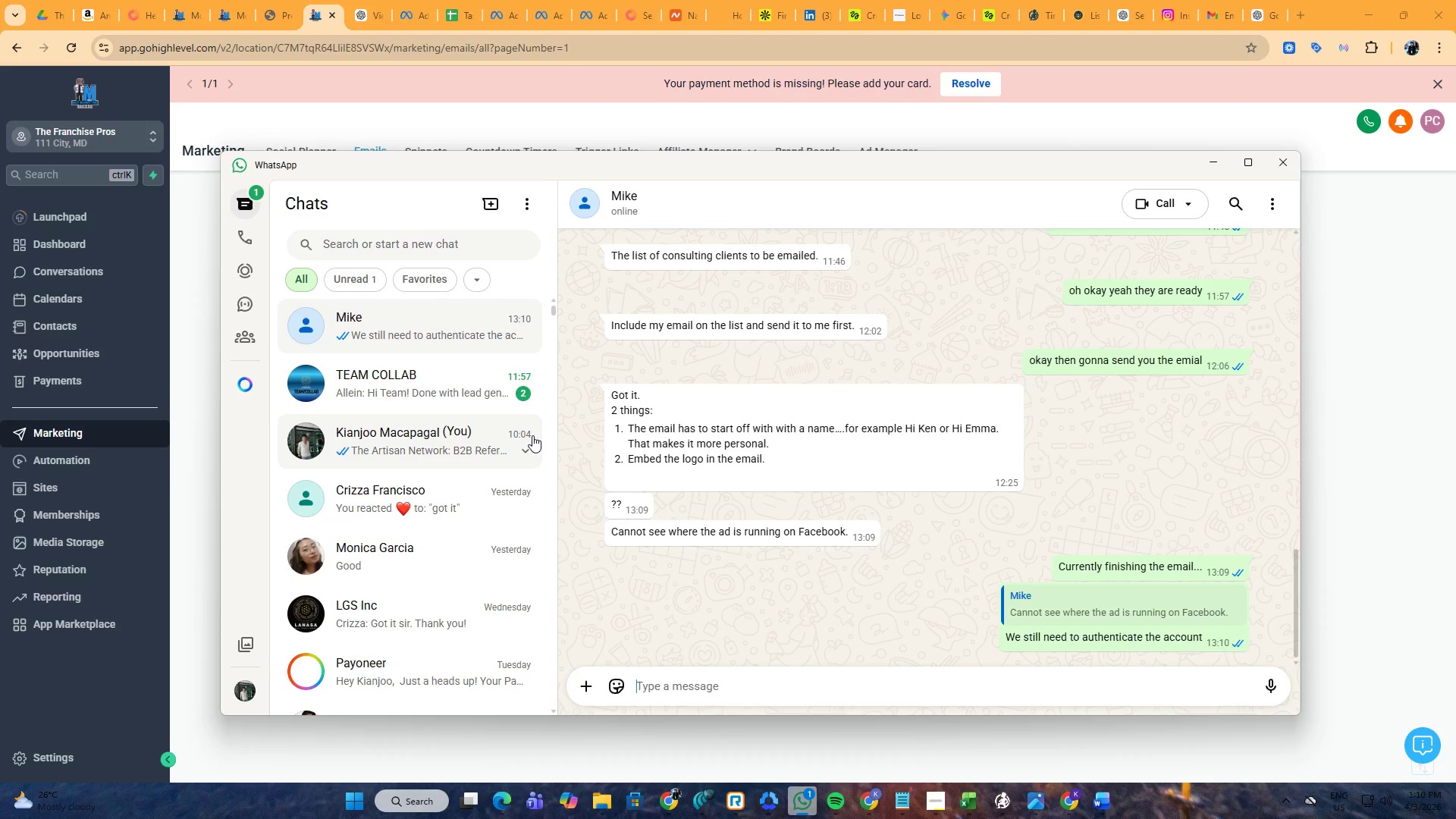 
key(Alt+AltLeft)
 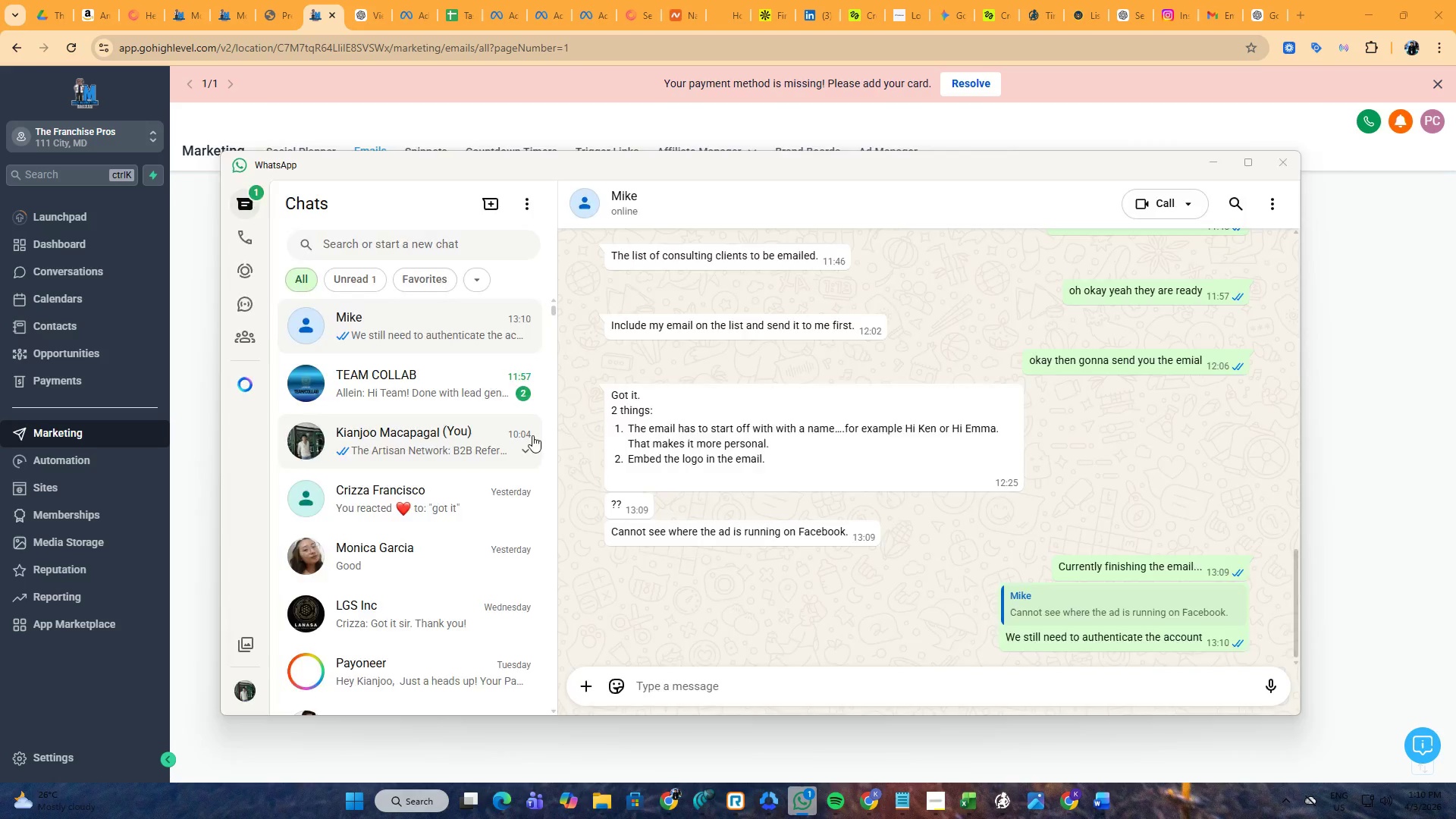 
key(Alt+Tab)
 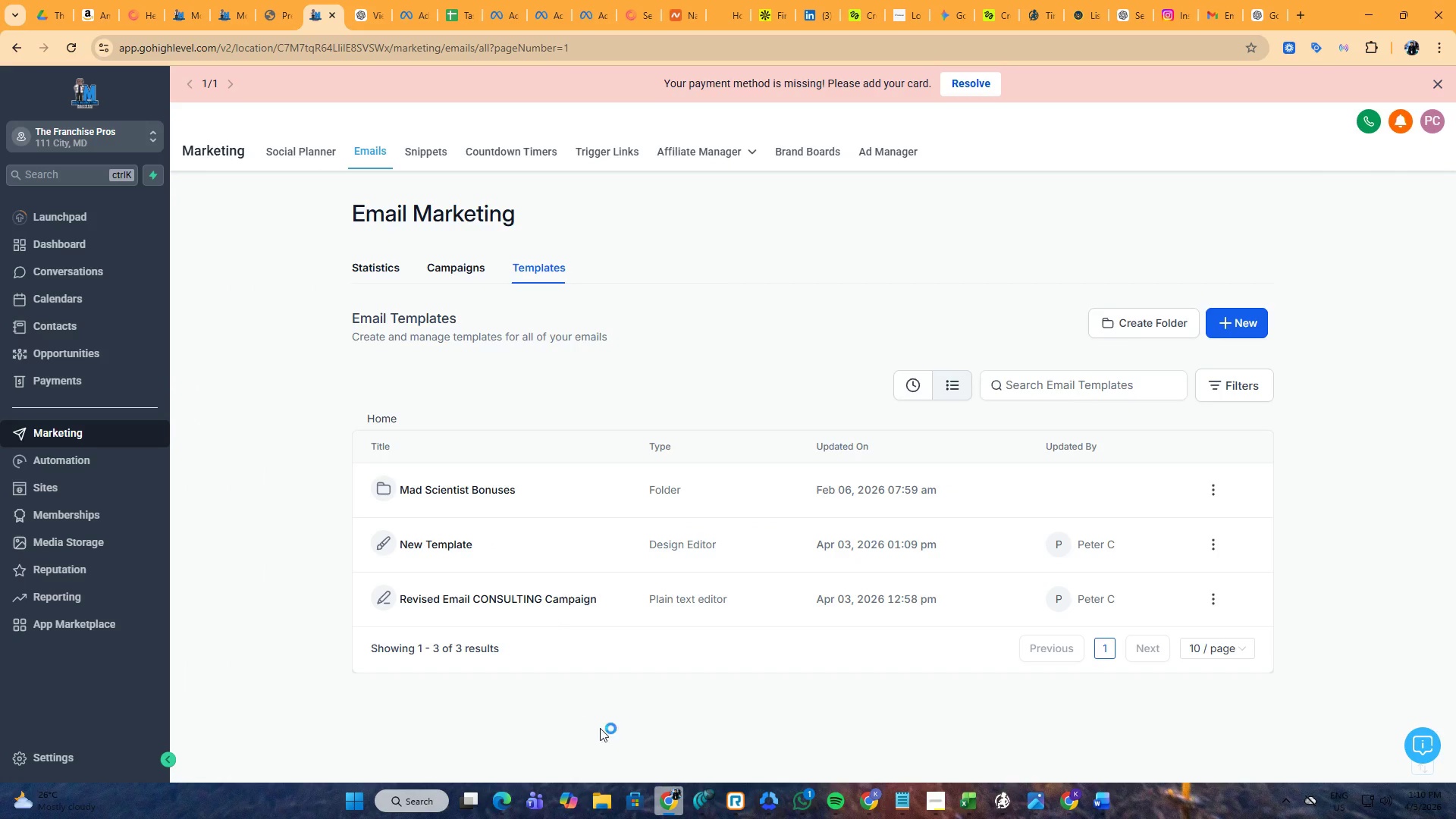 
mouse_move([670, 776])
 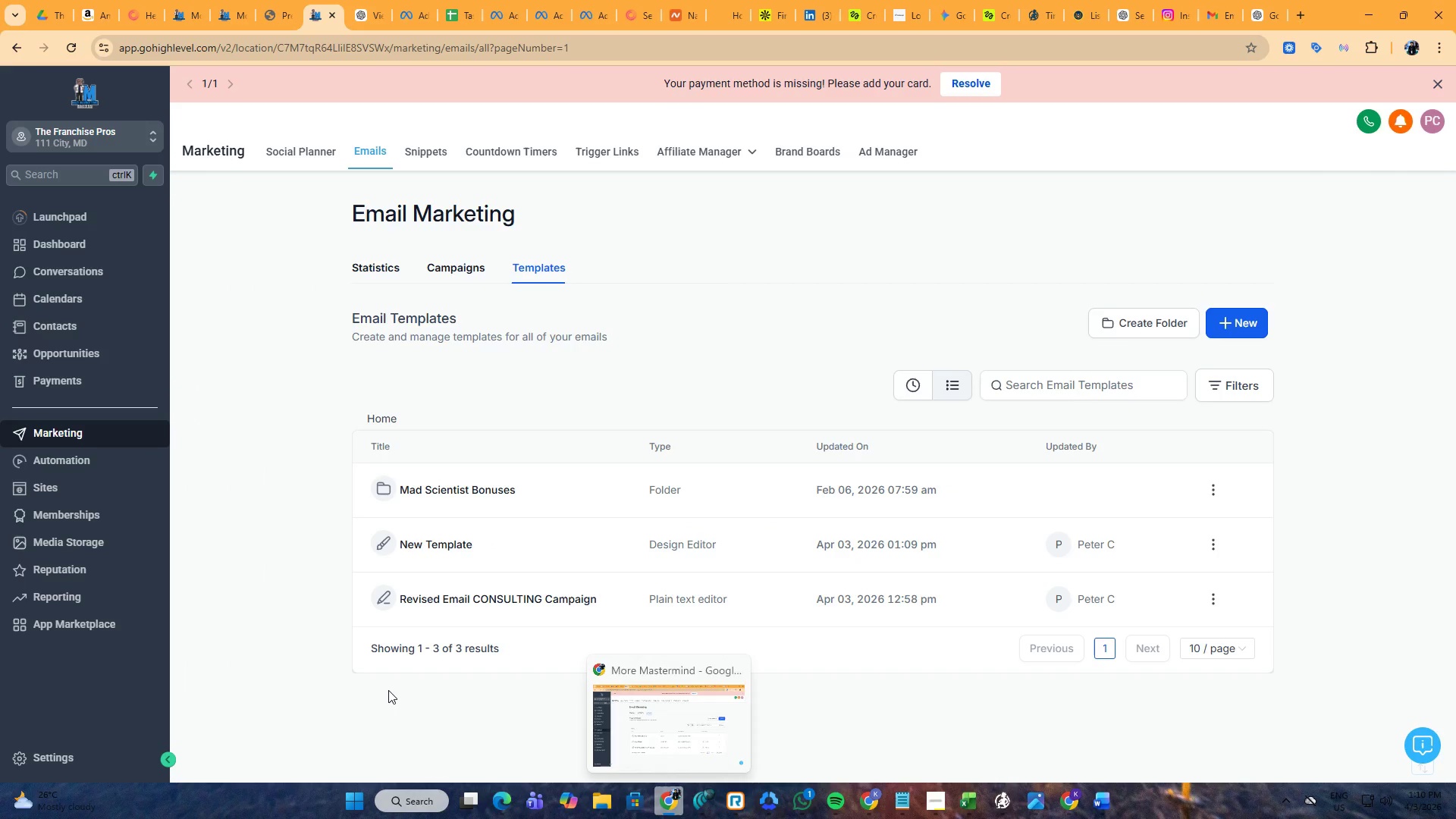 
left_click([388, 692])
 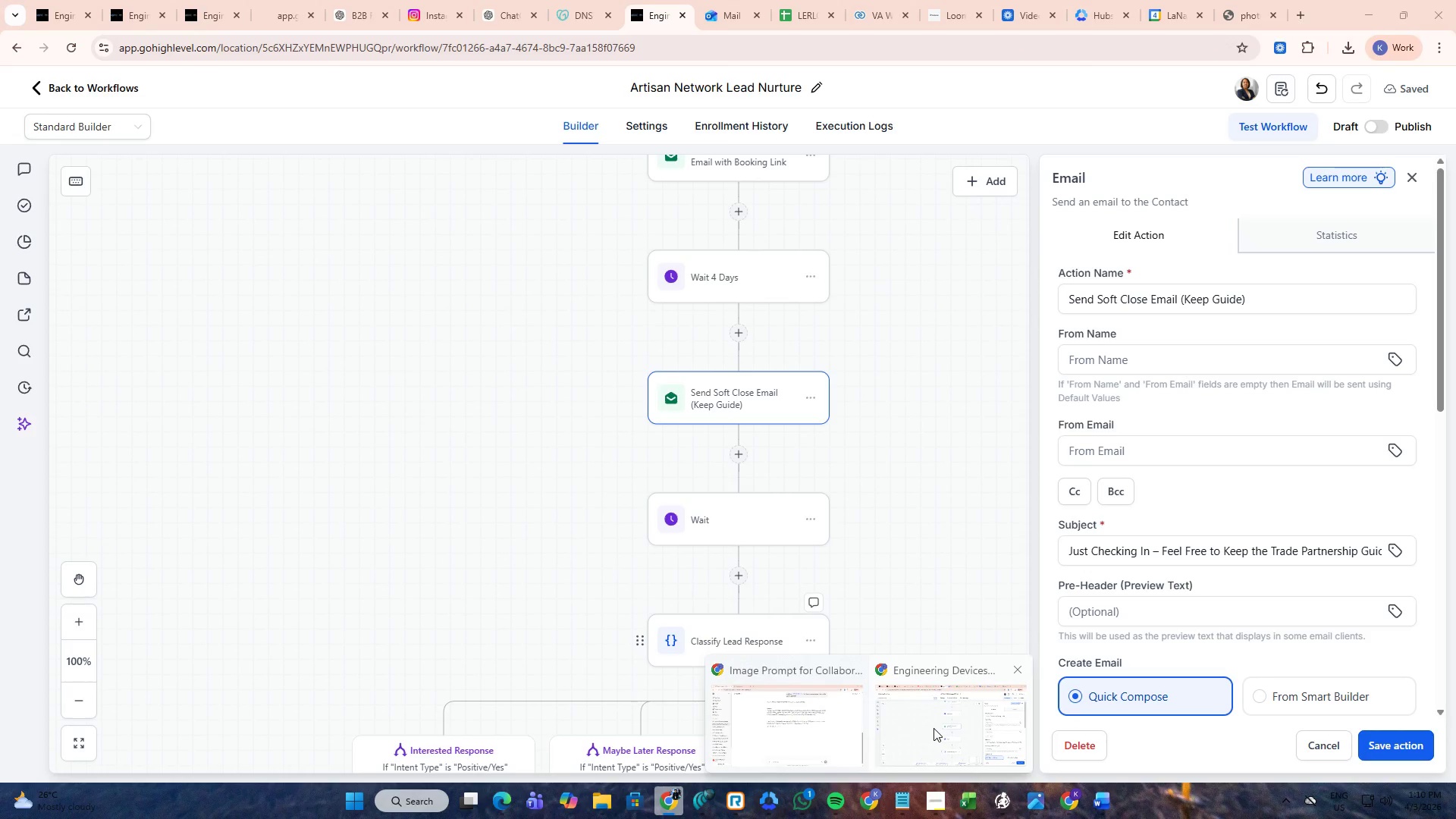 
wait(8.28)
 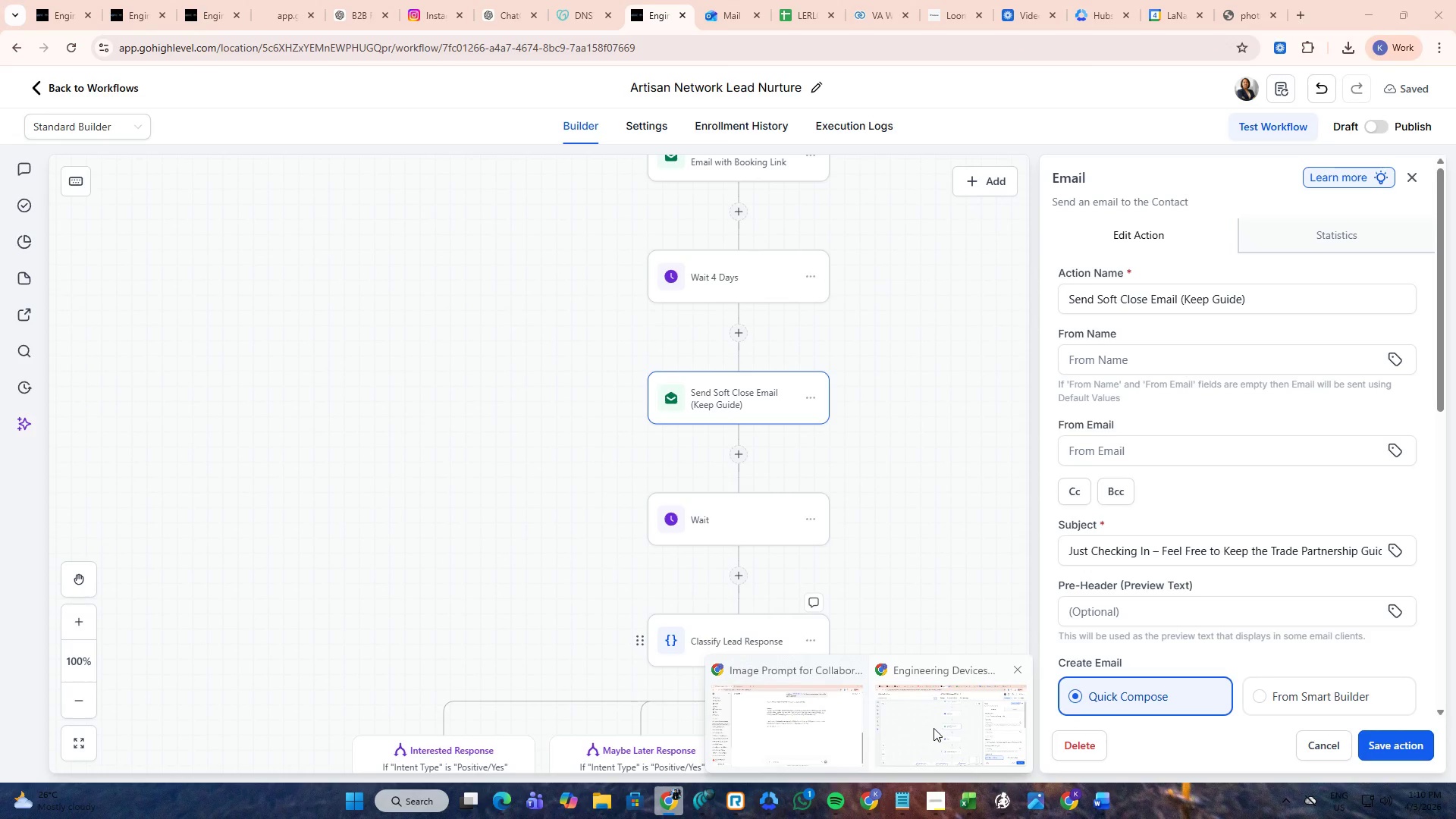 
double_click([548, 0])
 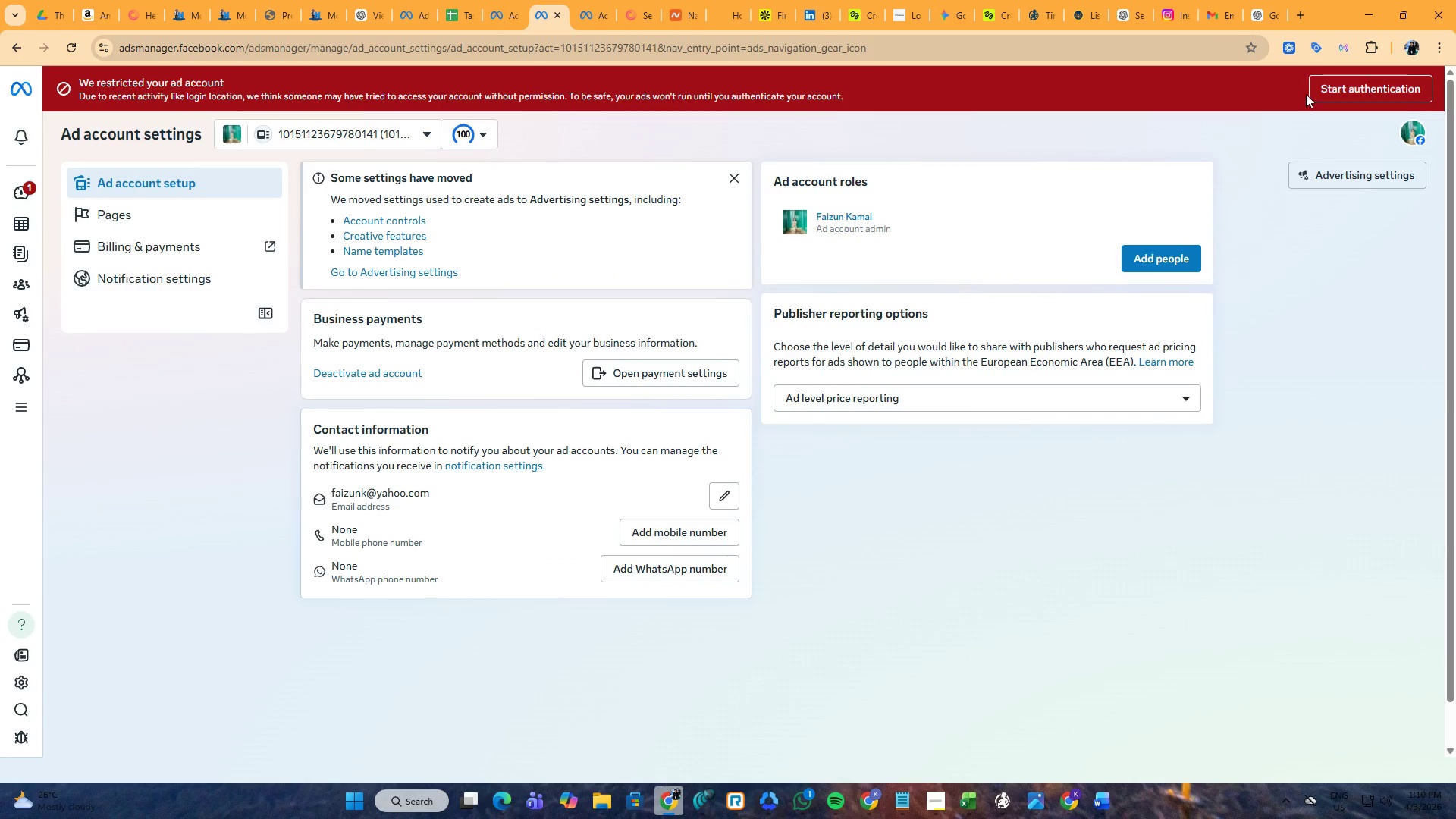 
double_click([1316, 89])
 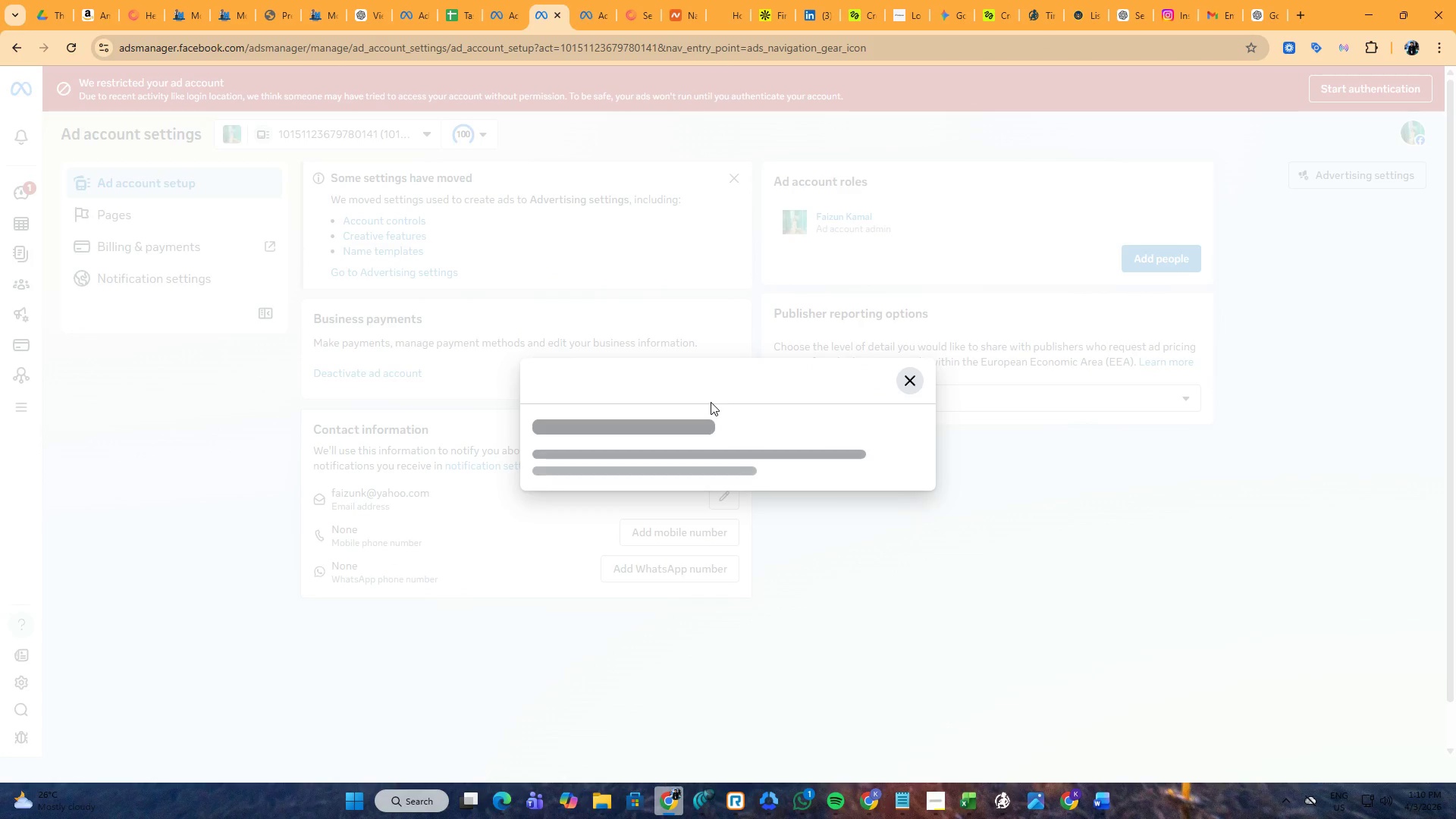 
wait(10.64)
 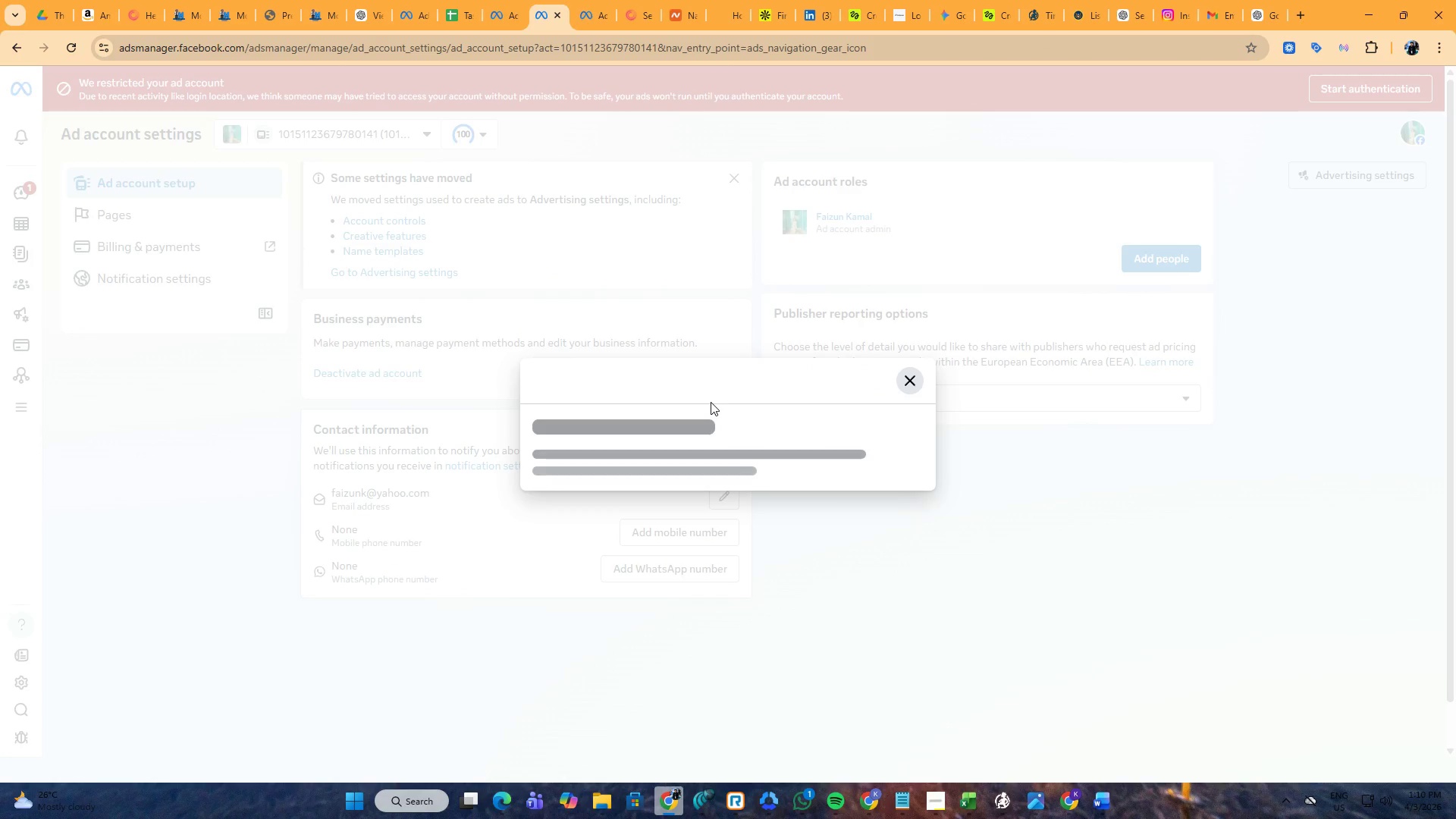 
left_click([924, 416])
 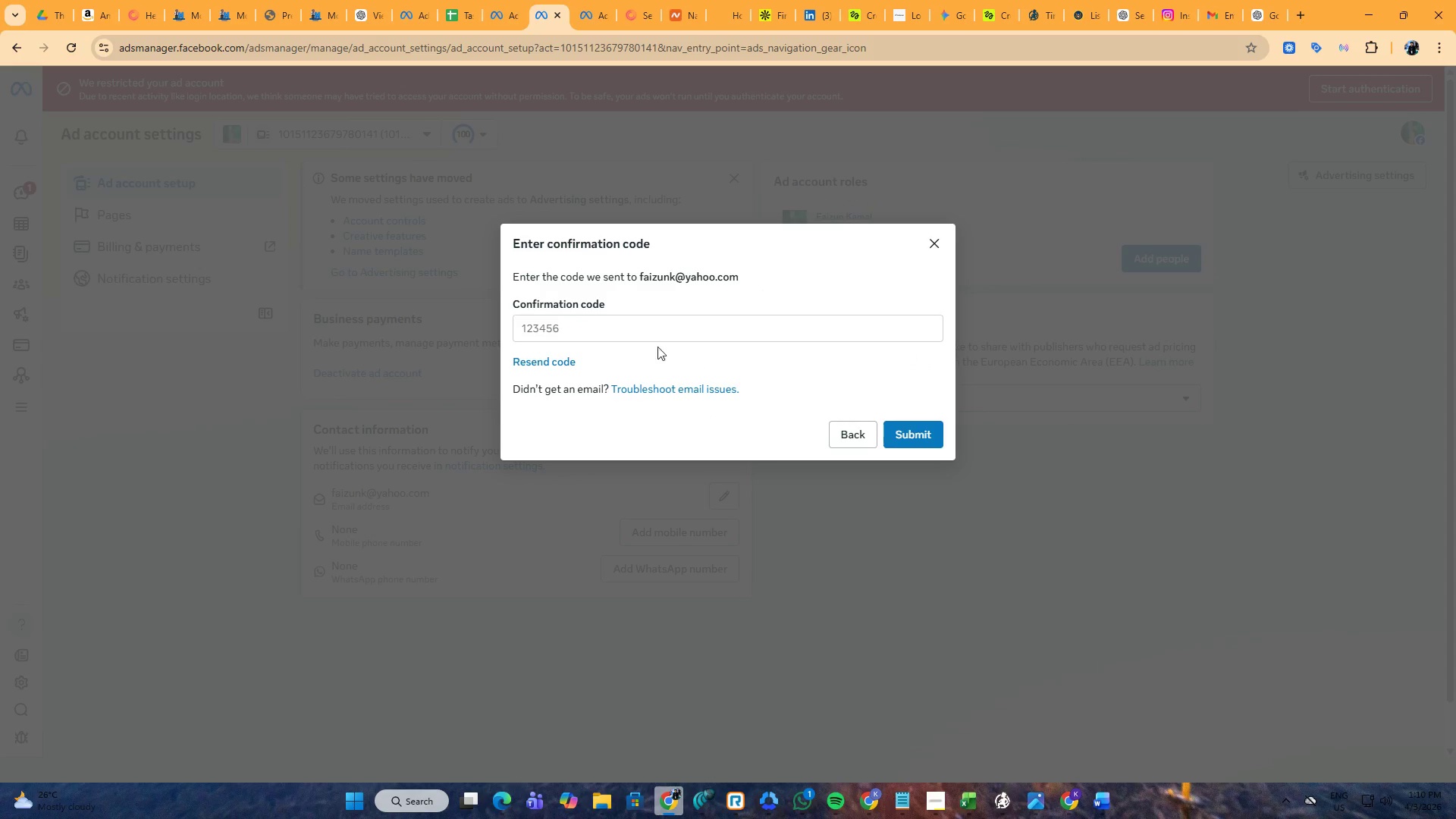 
left_click_drag(start_coordinate=[741, 275], to_coordinate=[639, 277])
 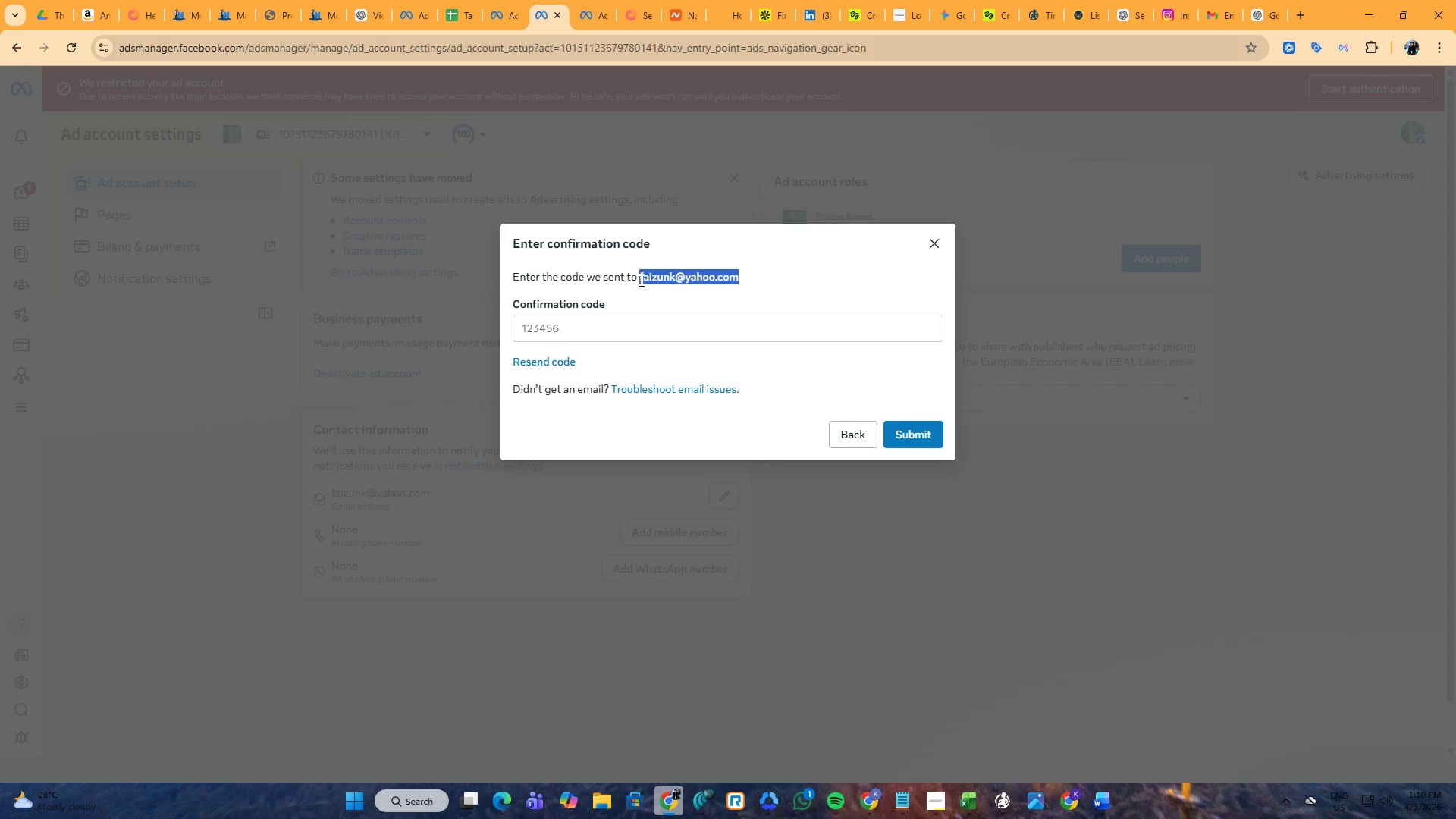 
key(Control+ControlLeft)
 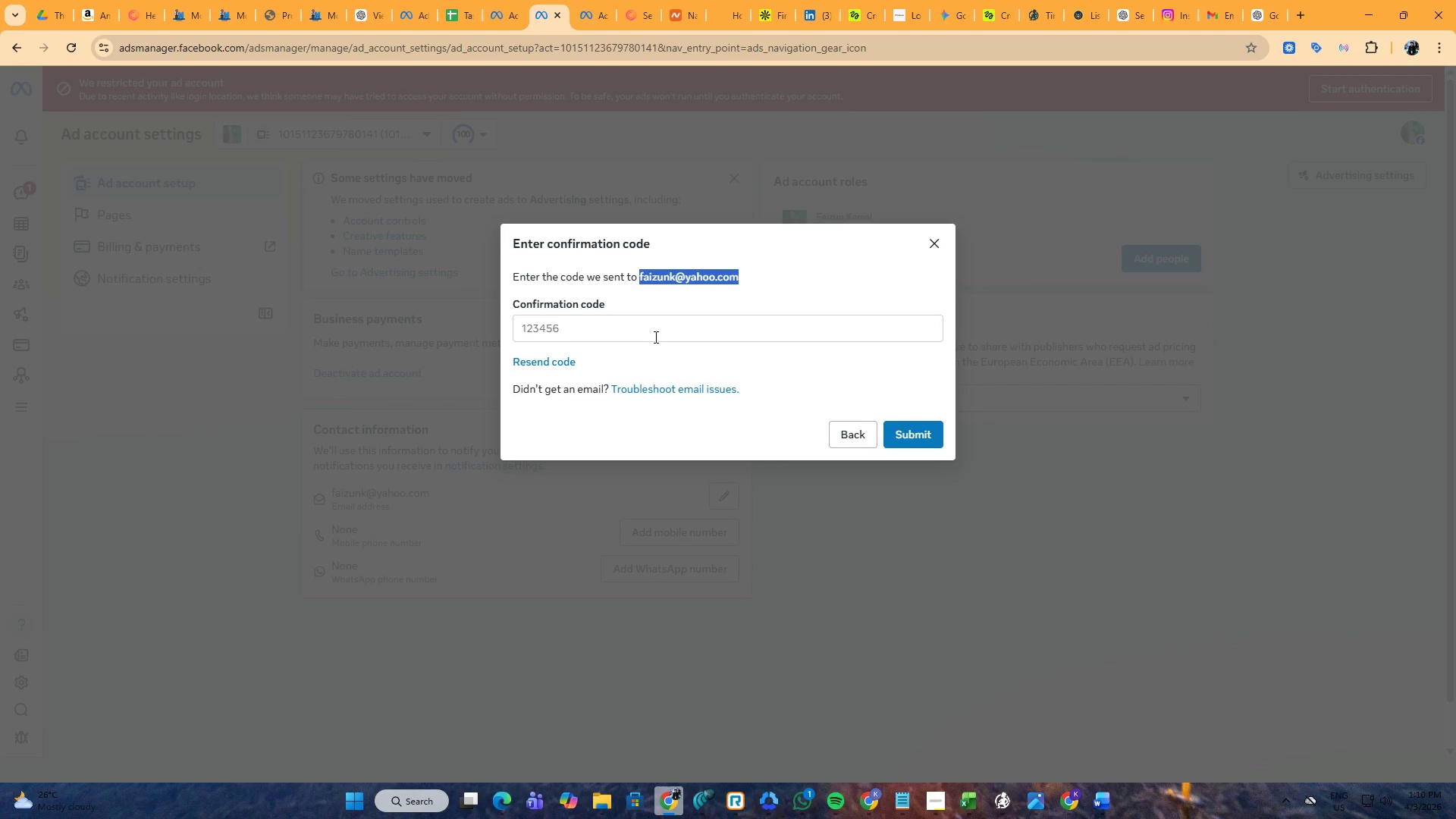 
key(Control+C)
 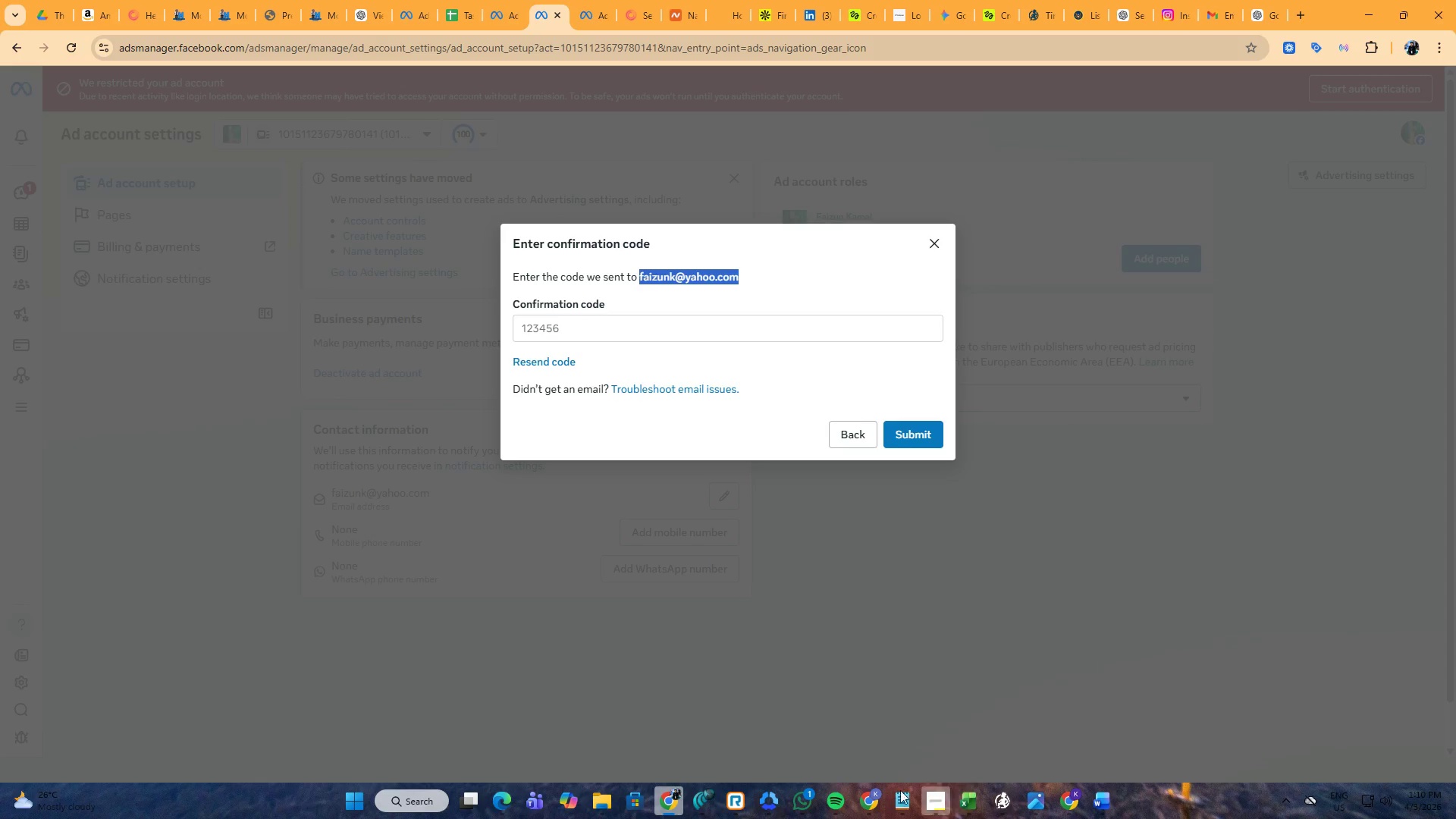 
left_click([797, 792])
 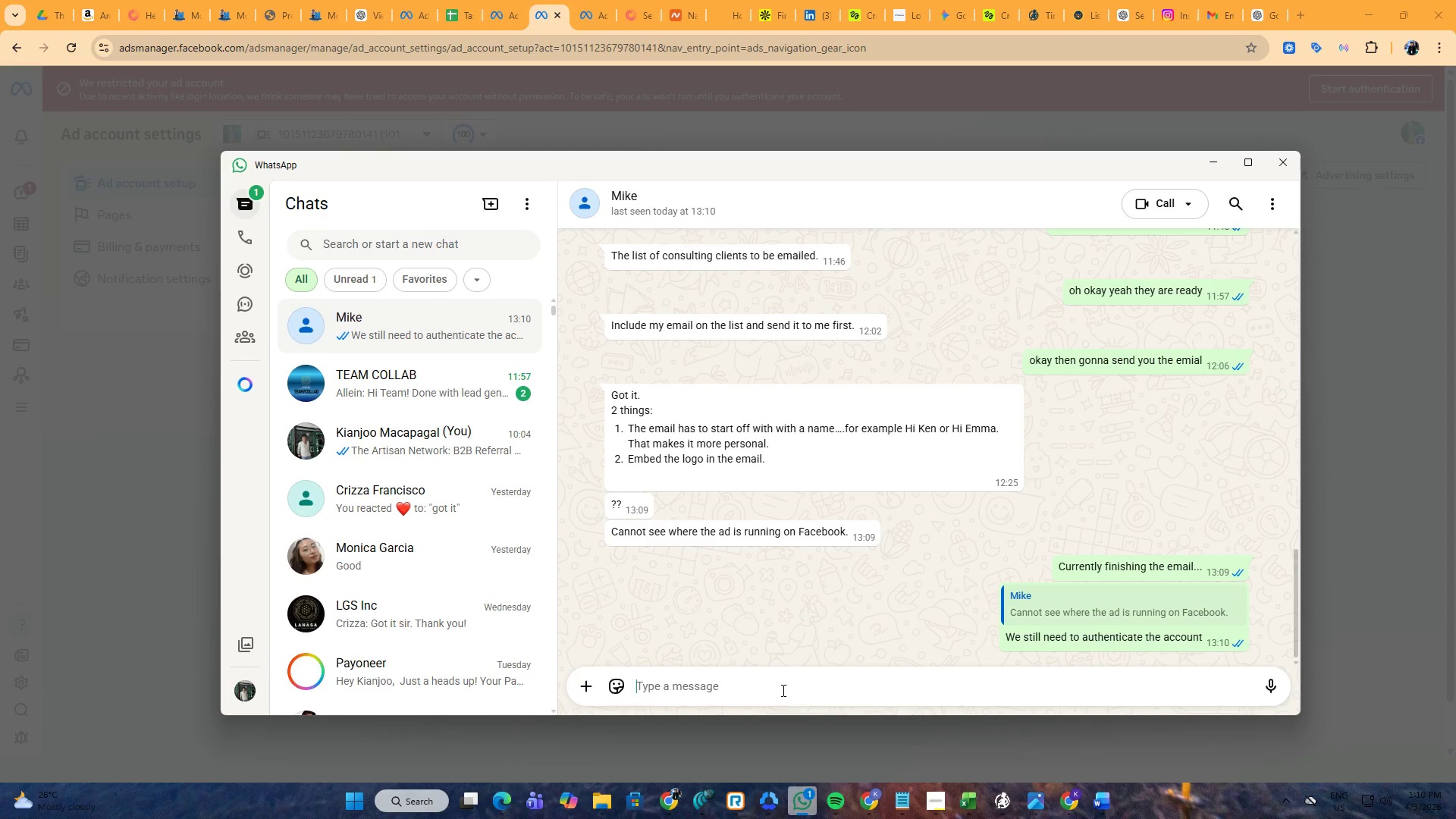 
left_click([782, 690])
 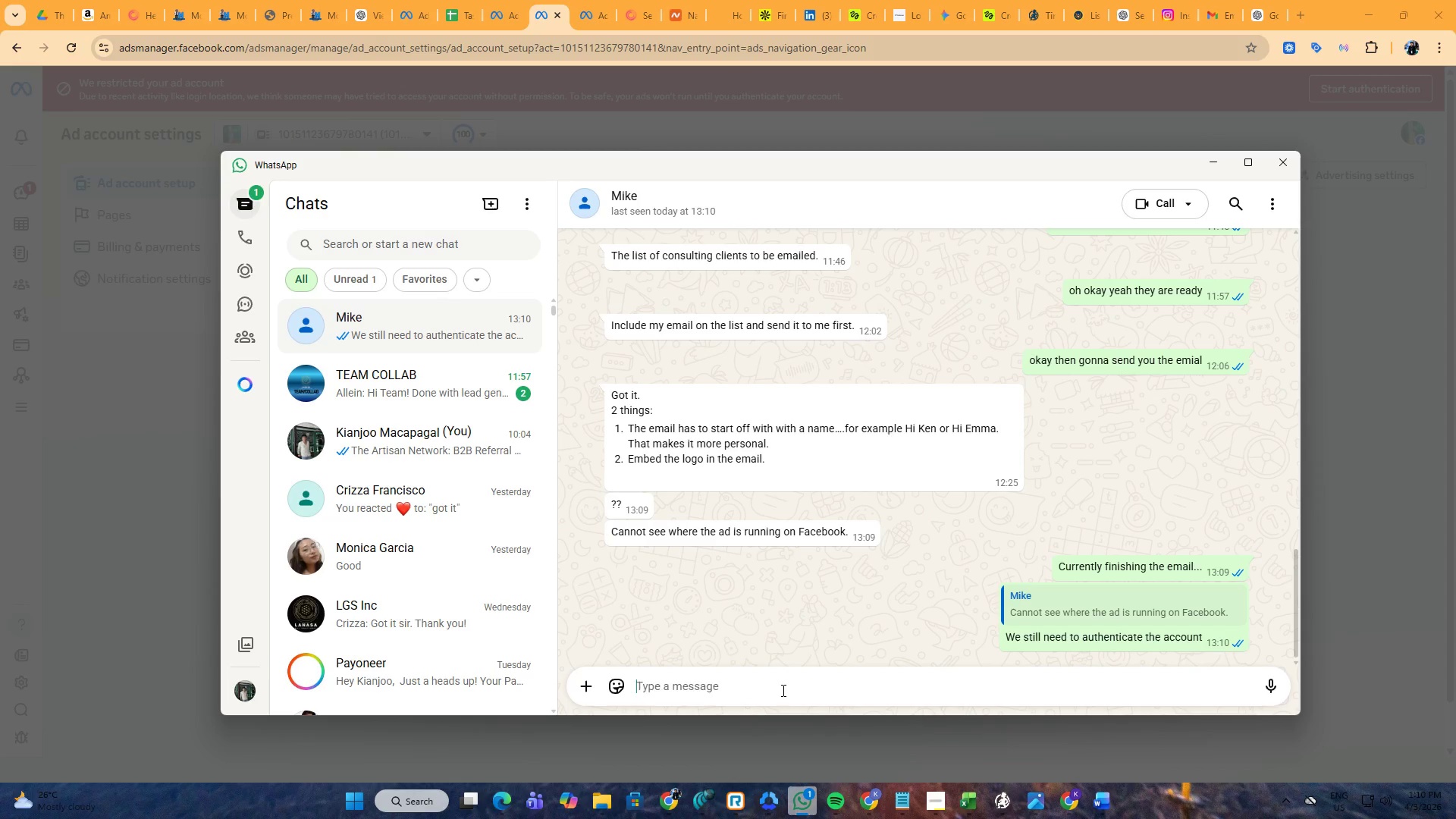 
type(Senta )
key(Backspace)
key(Backspace)
type( a code to this email :)
 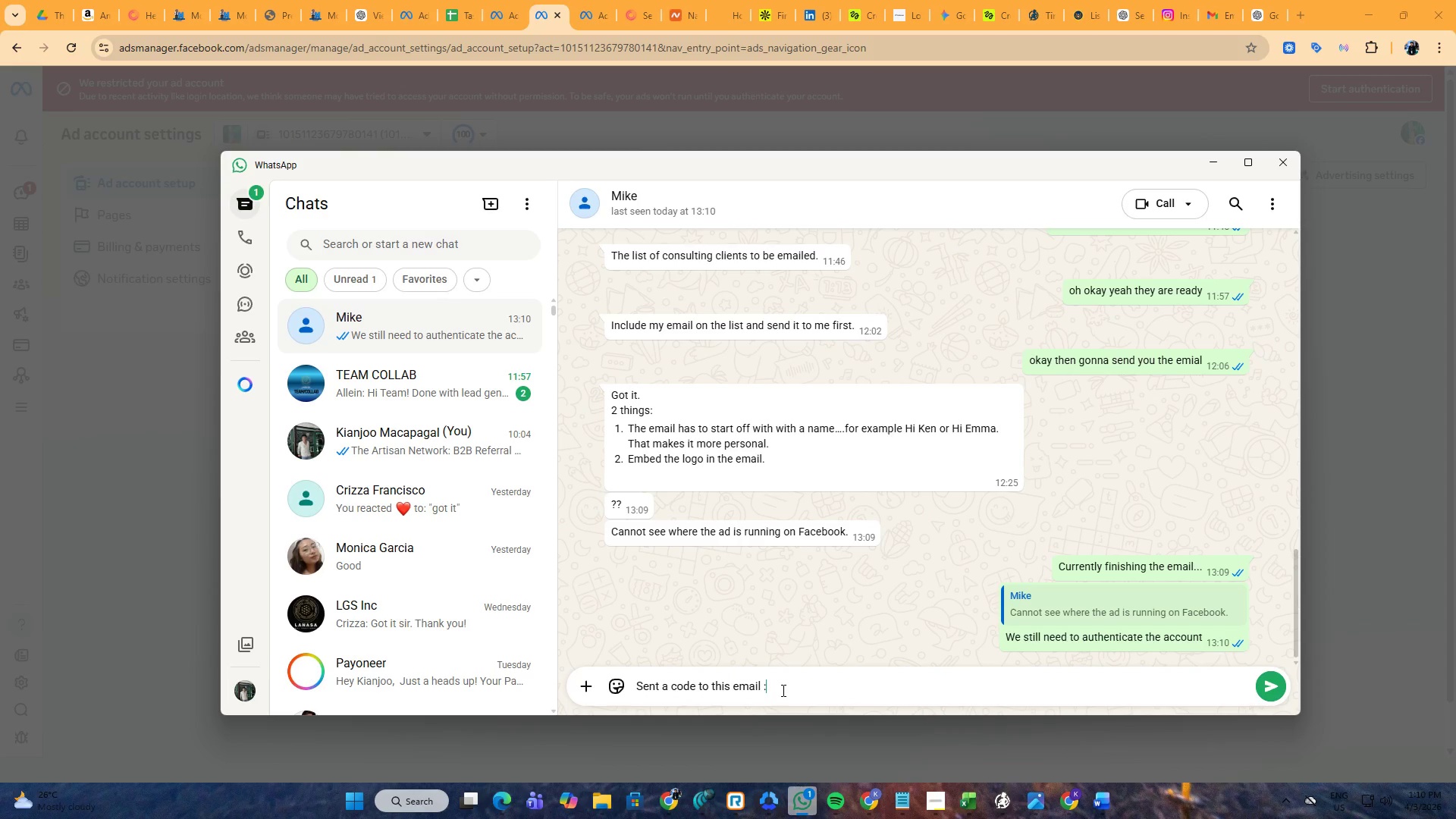 
key(Control+ControlLeft)
 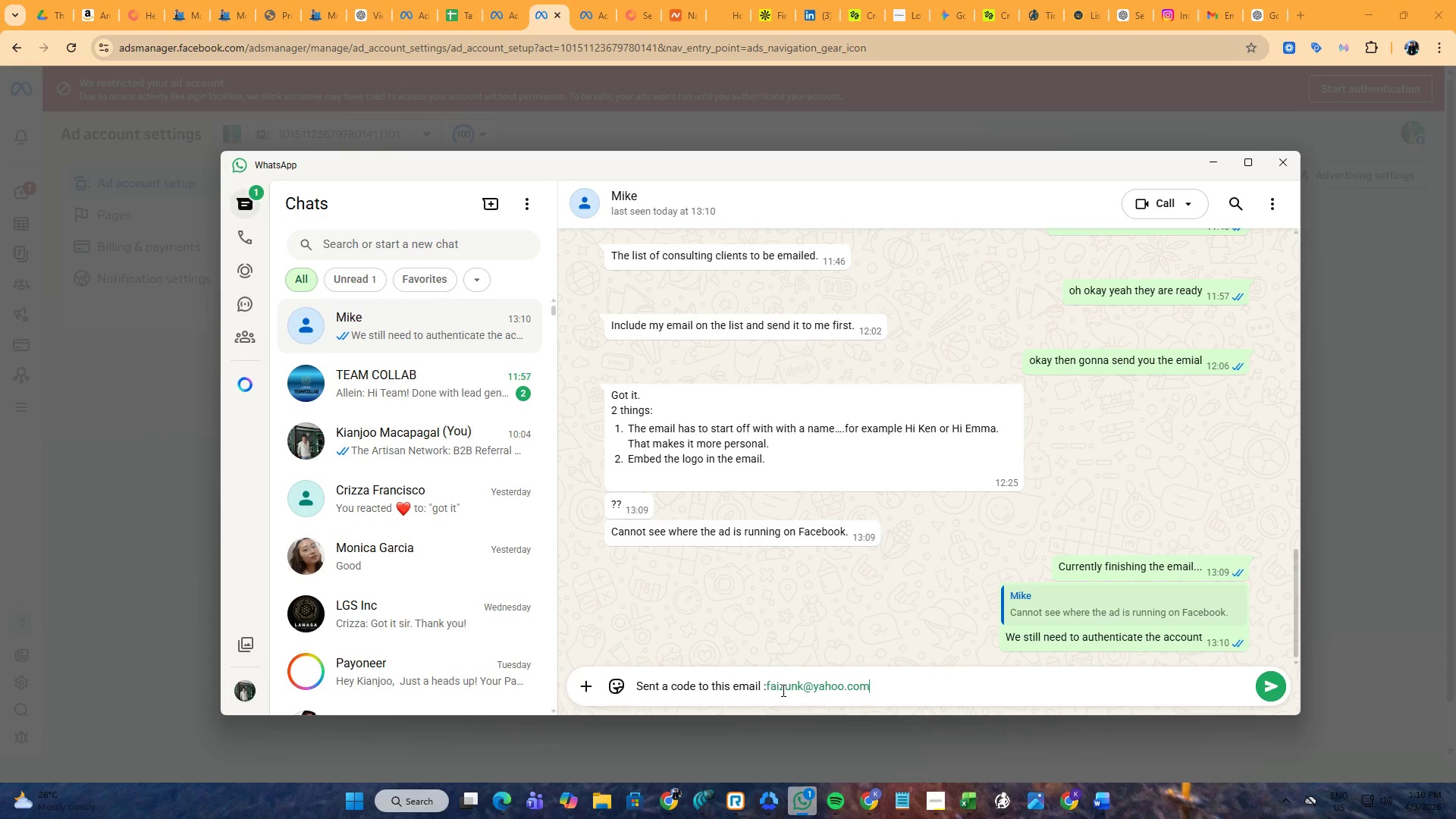 
key(Control+V)
 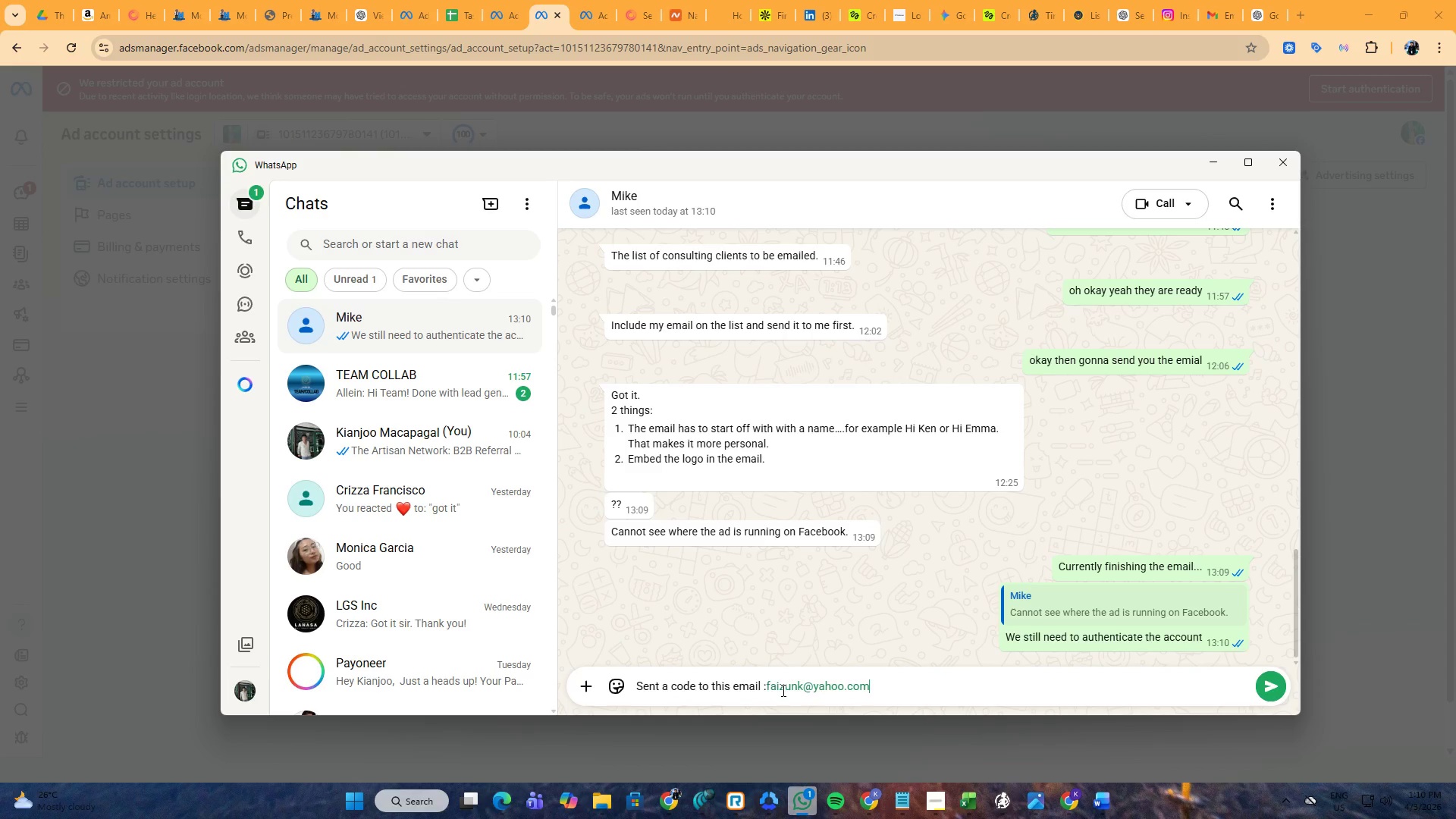 
key(Enter)
 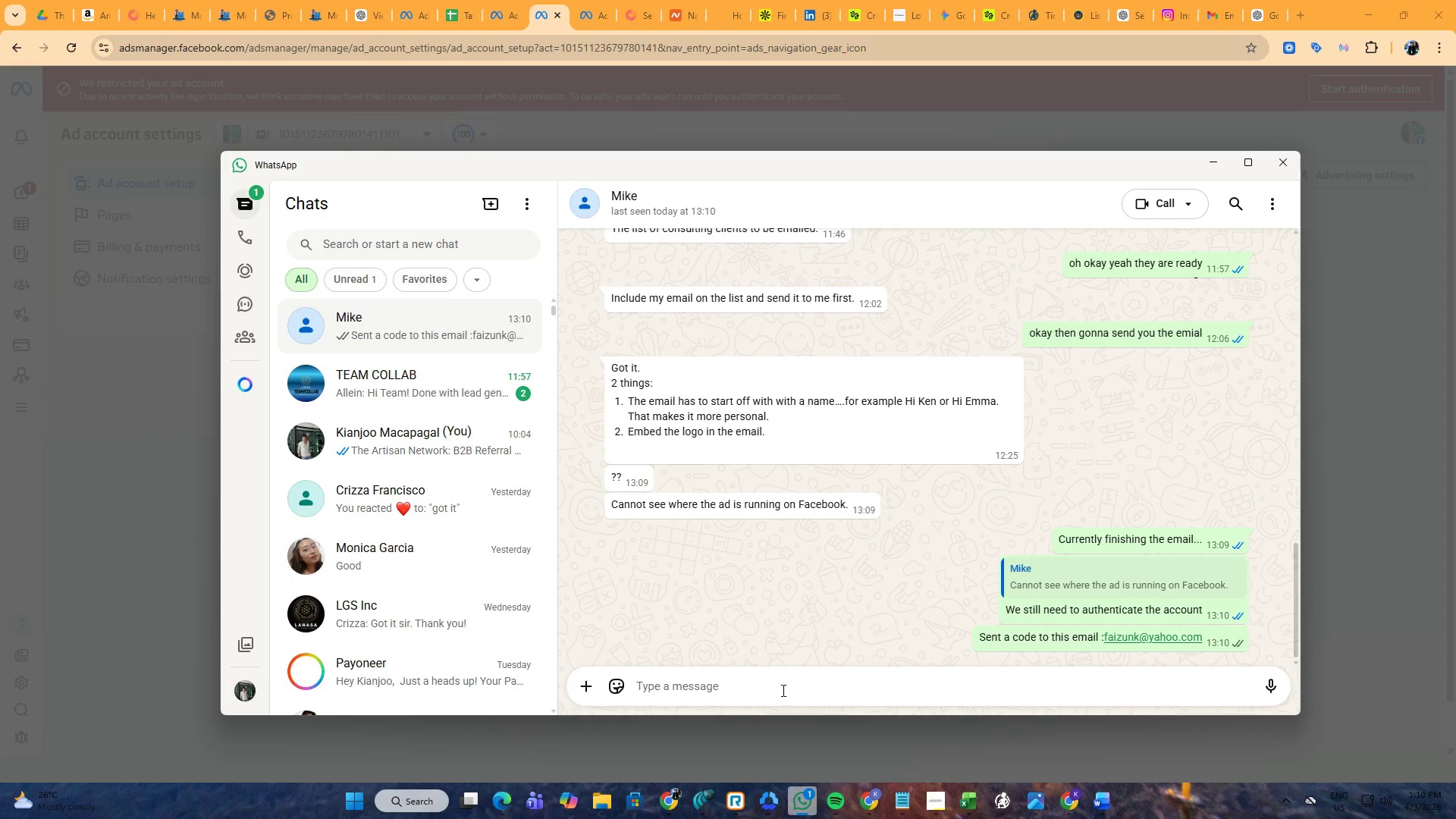 
wait(6.81)
 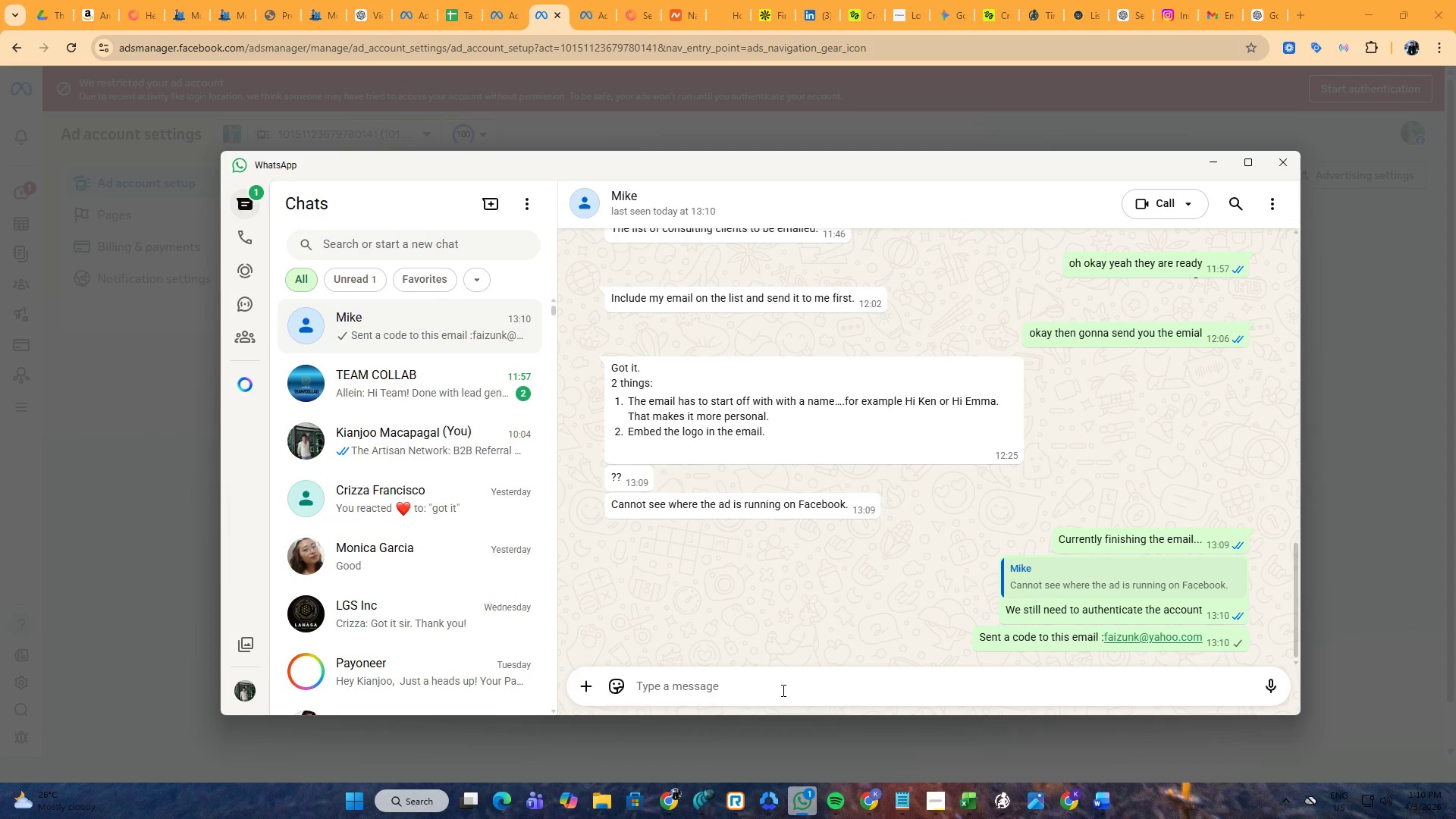 
type(Kindly respond within 60 minutes as it will expe)
key(Backspace)
type(ired when it exceeds the time limit)
 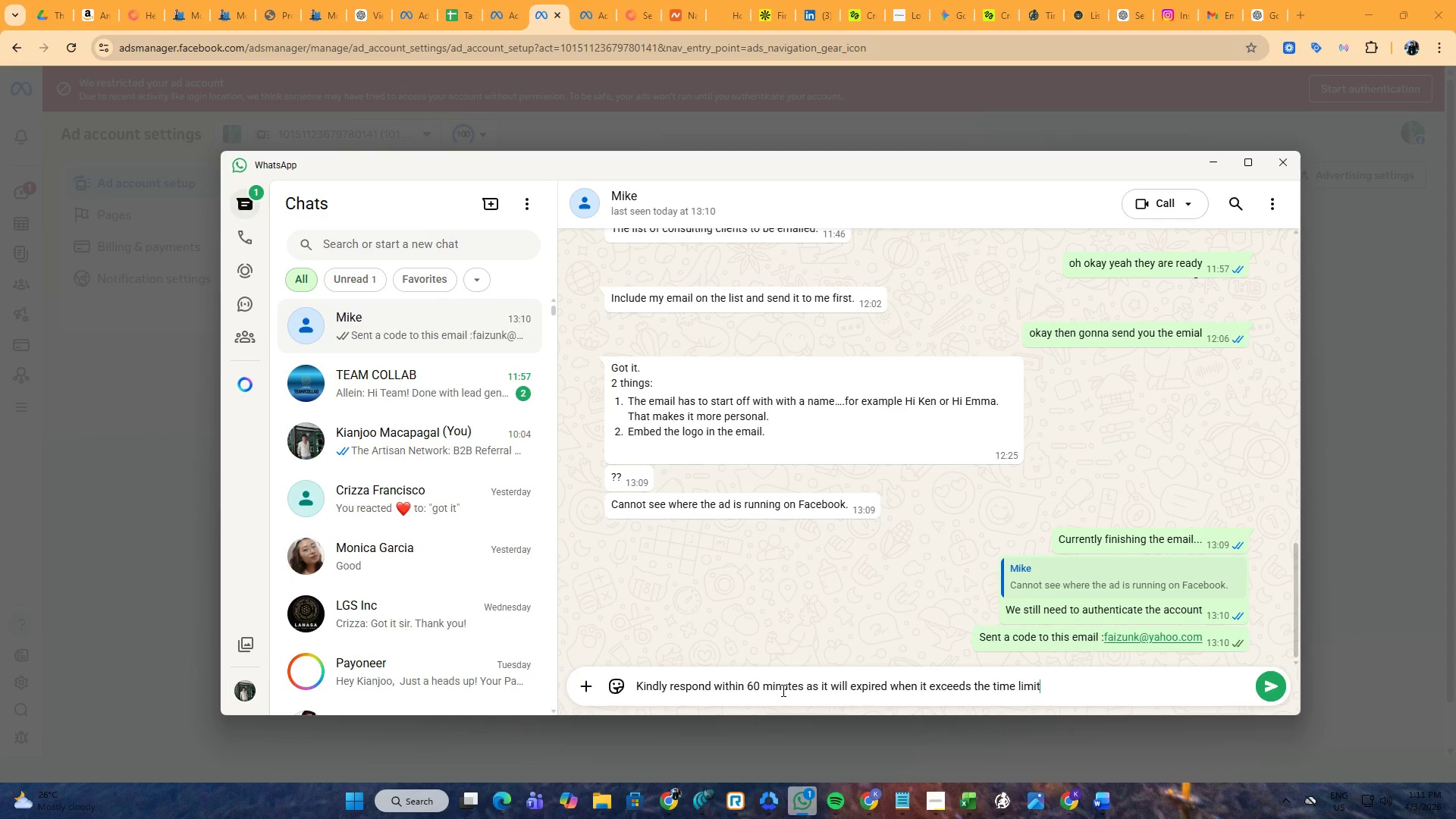 
key(Enter)
 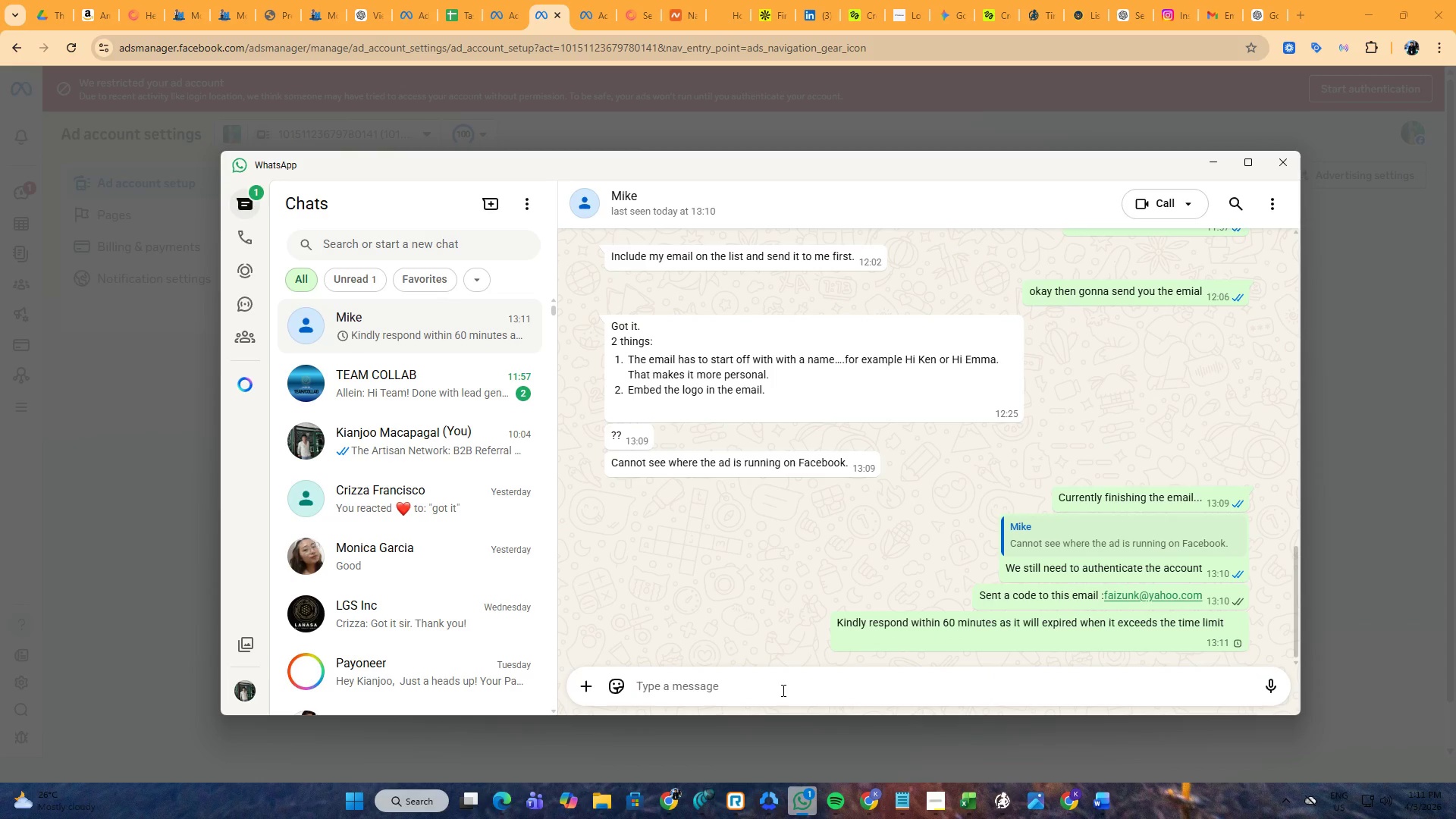 
key(Alt+AltLeft)
 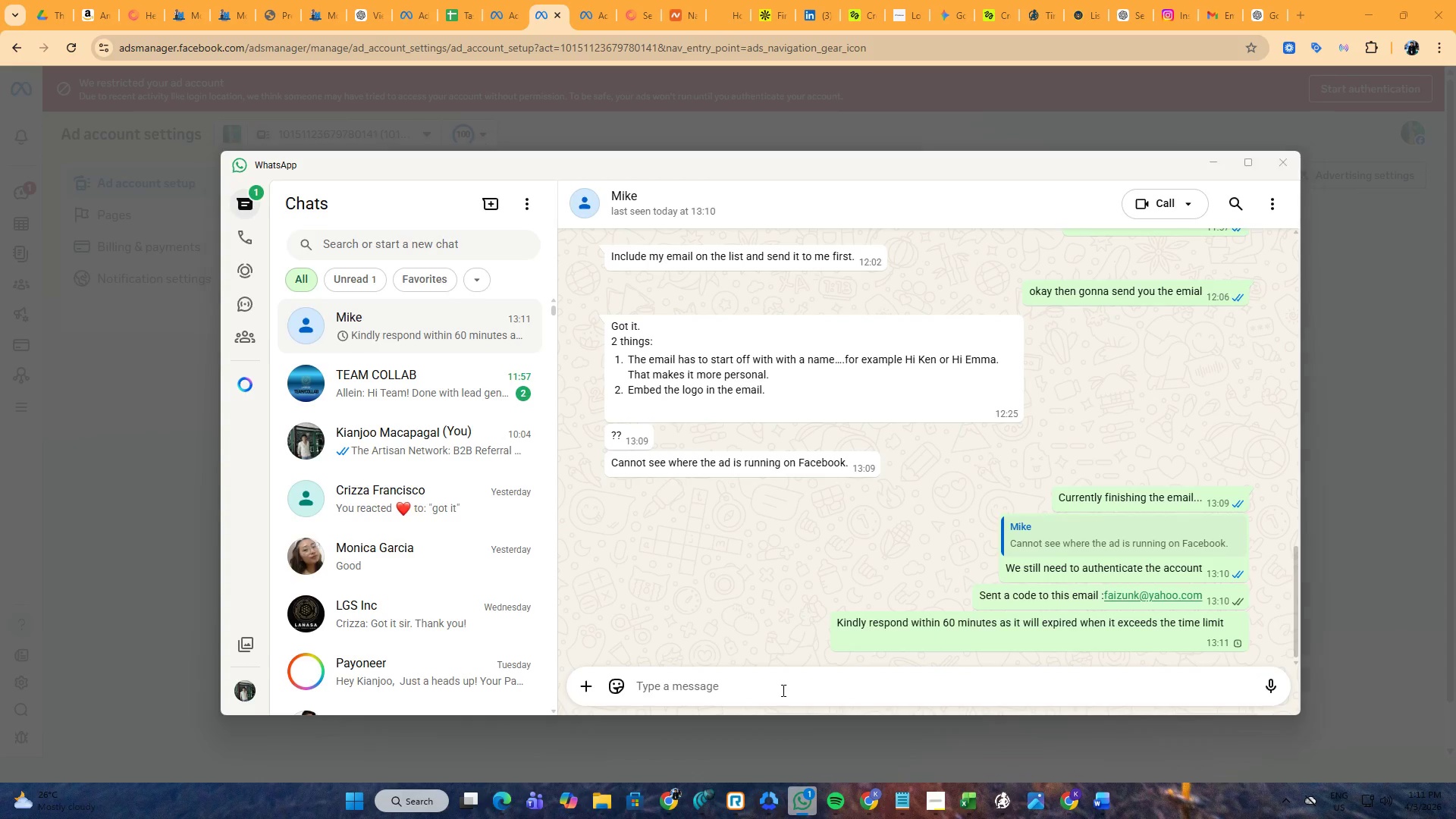 
key(Alt+Tab)
 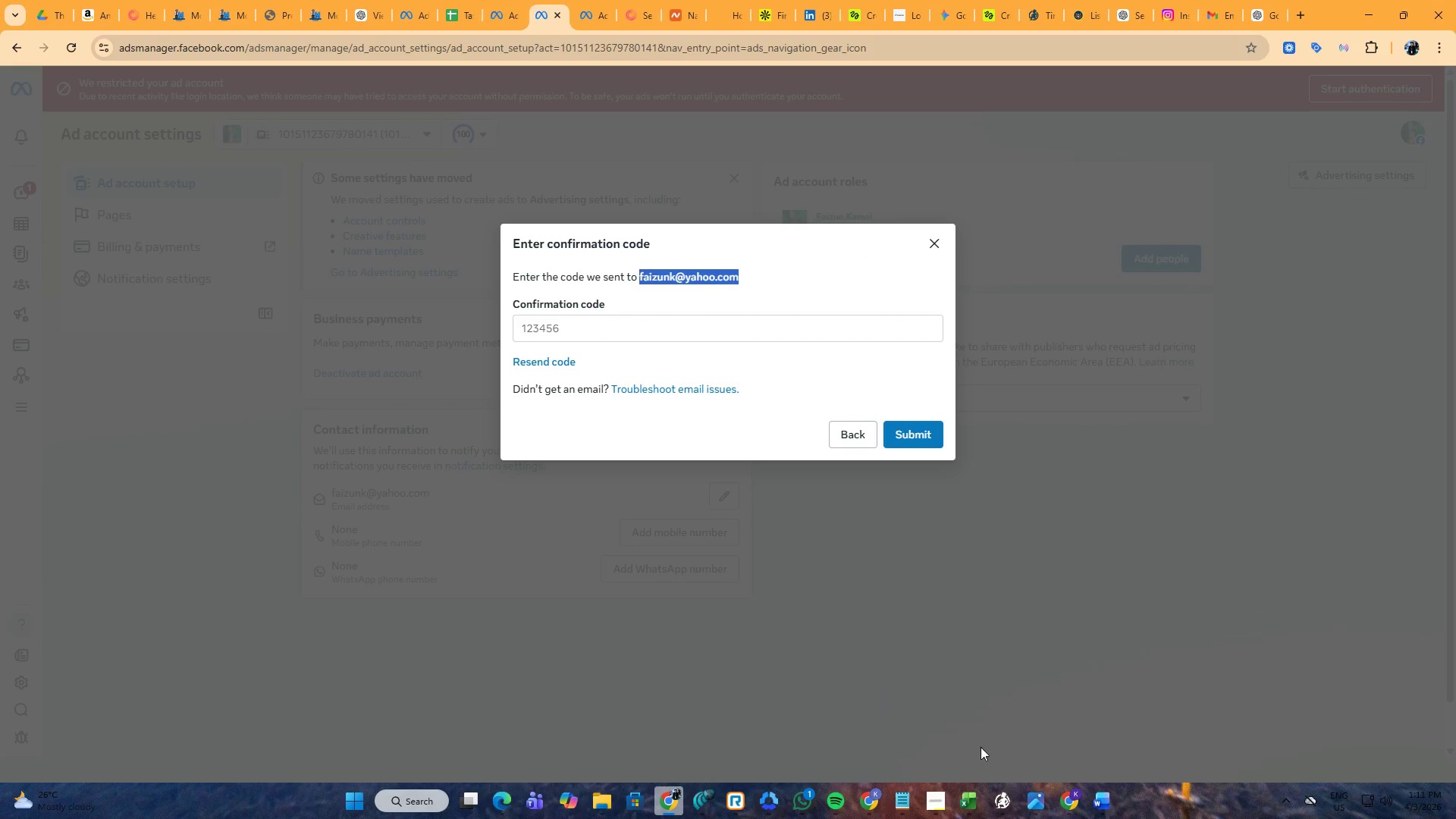 
left_click([1069, 794])
 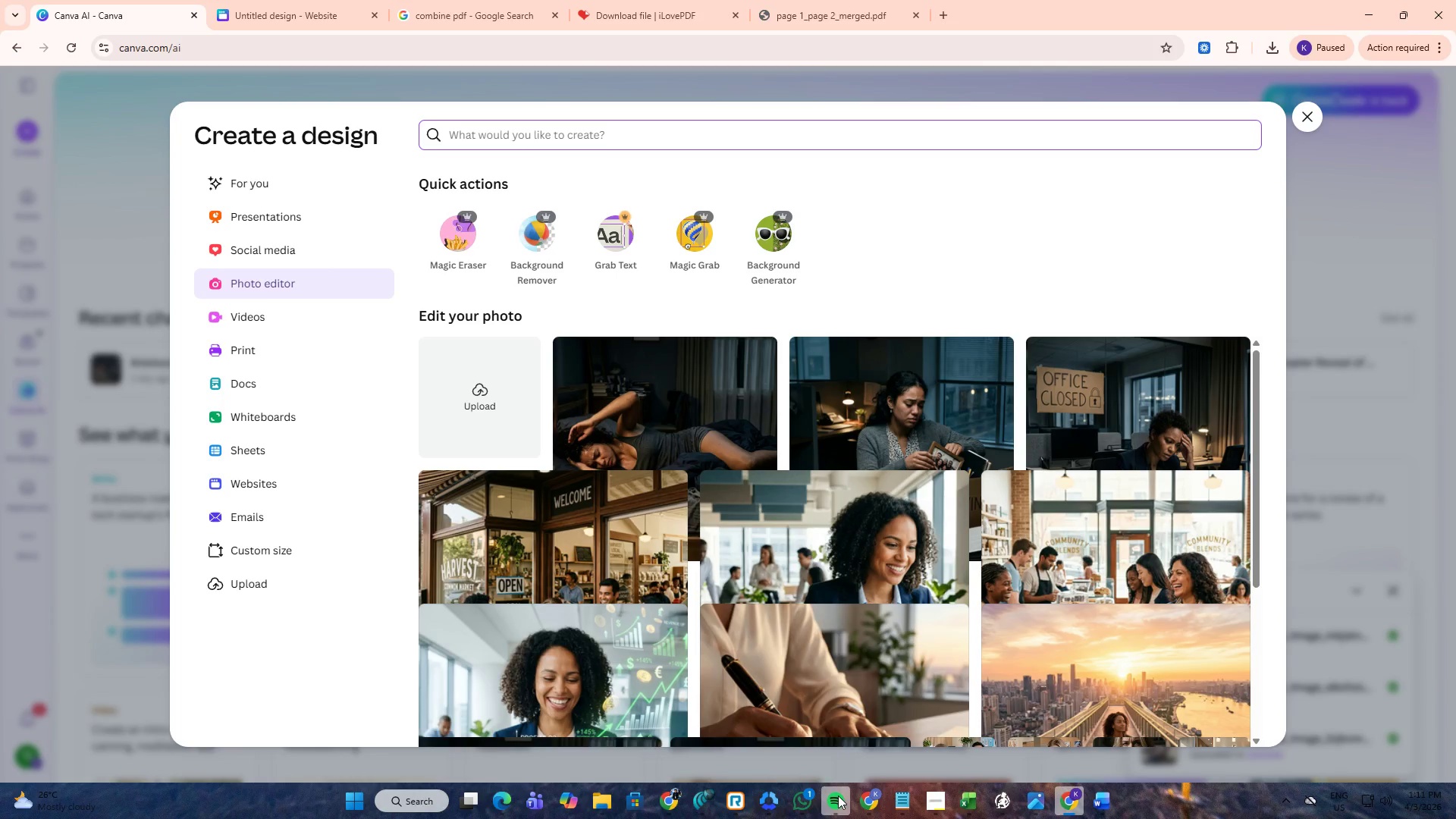 
left_click([862, 795])
 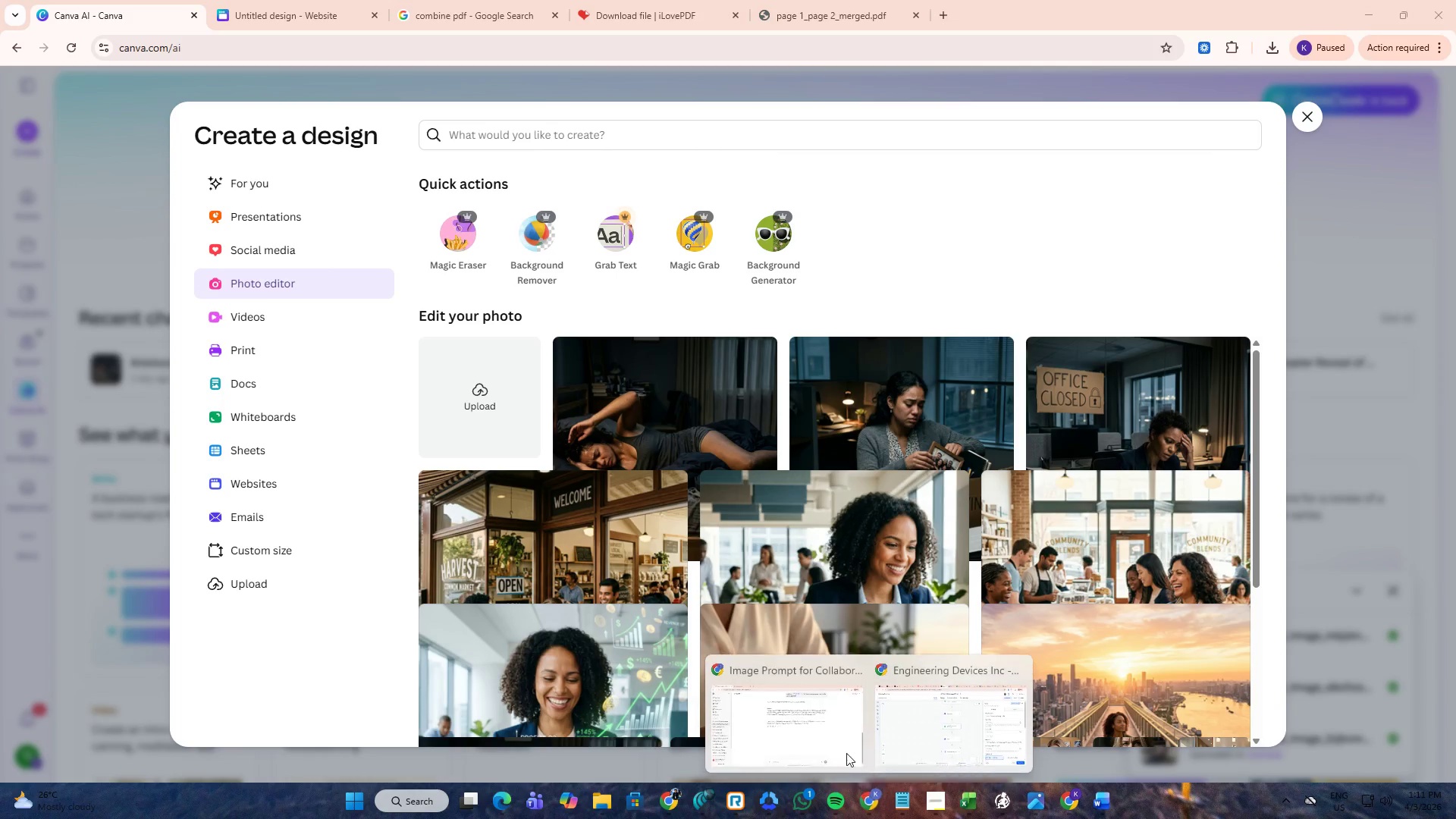 
left_click([825, 729])
 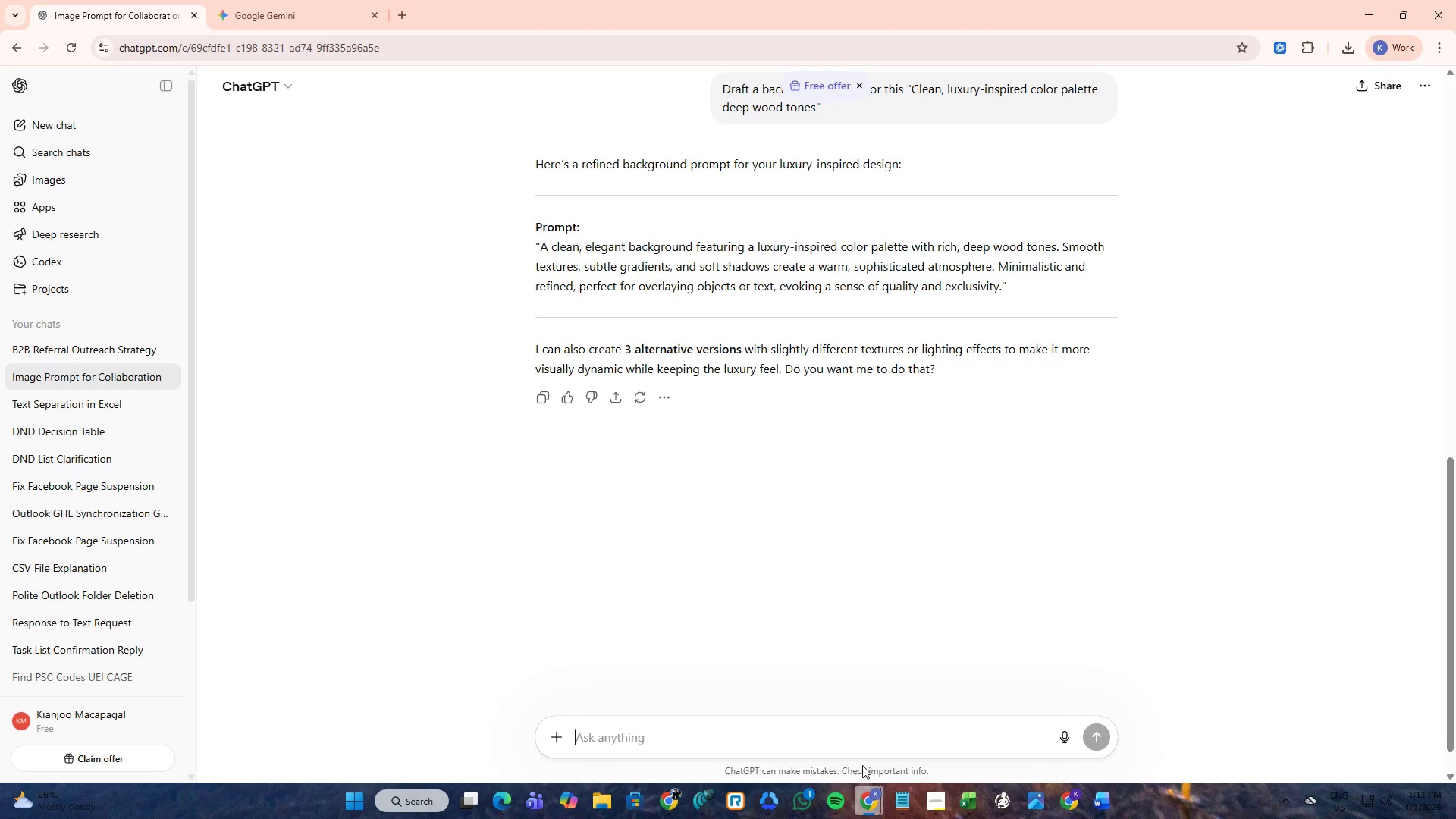 
left_click([933, 795])